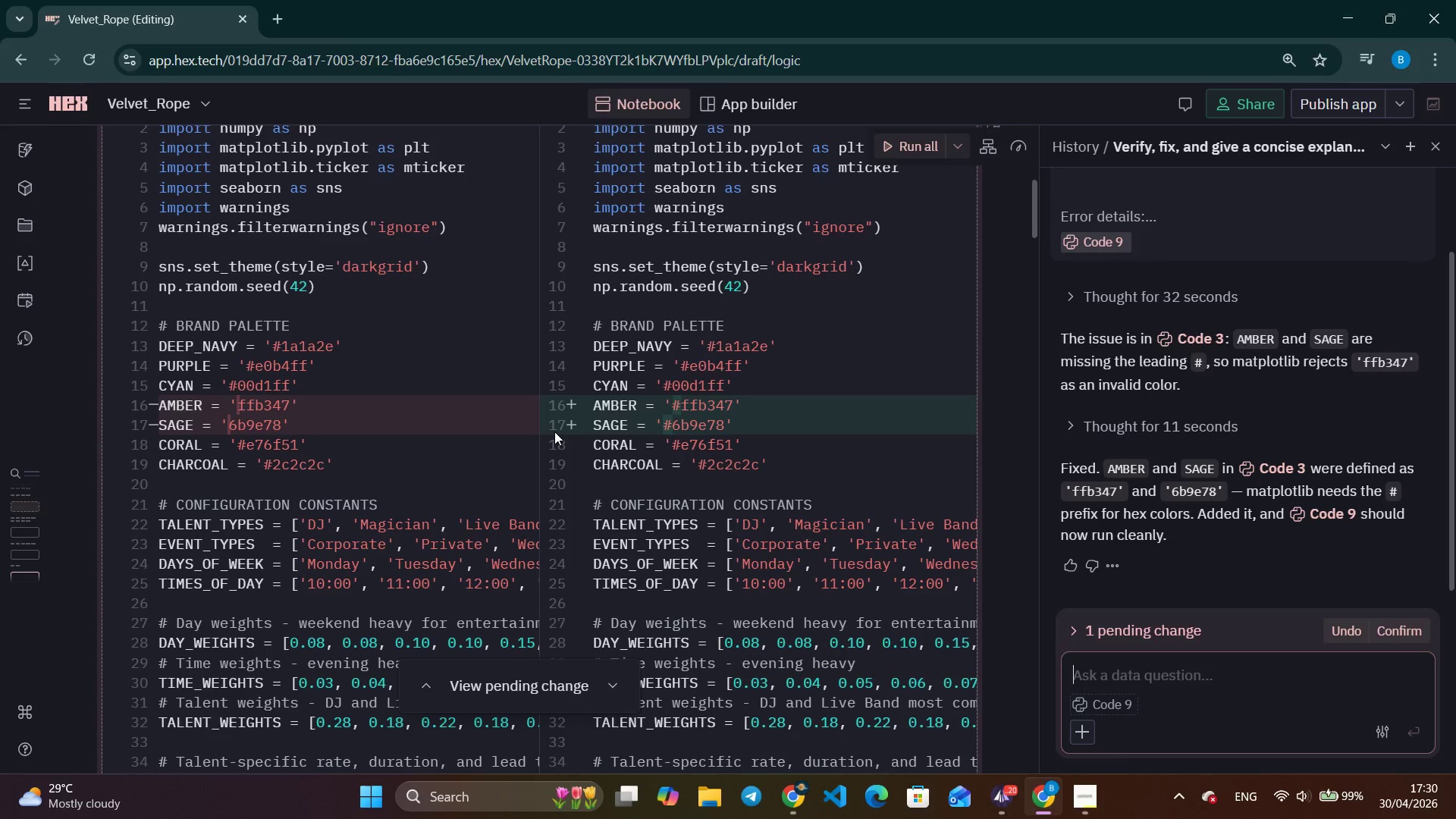 
wait(13.78)
 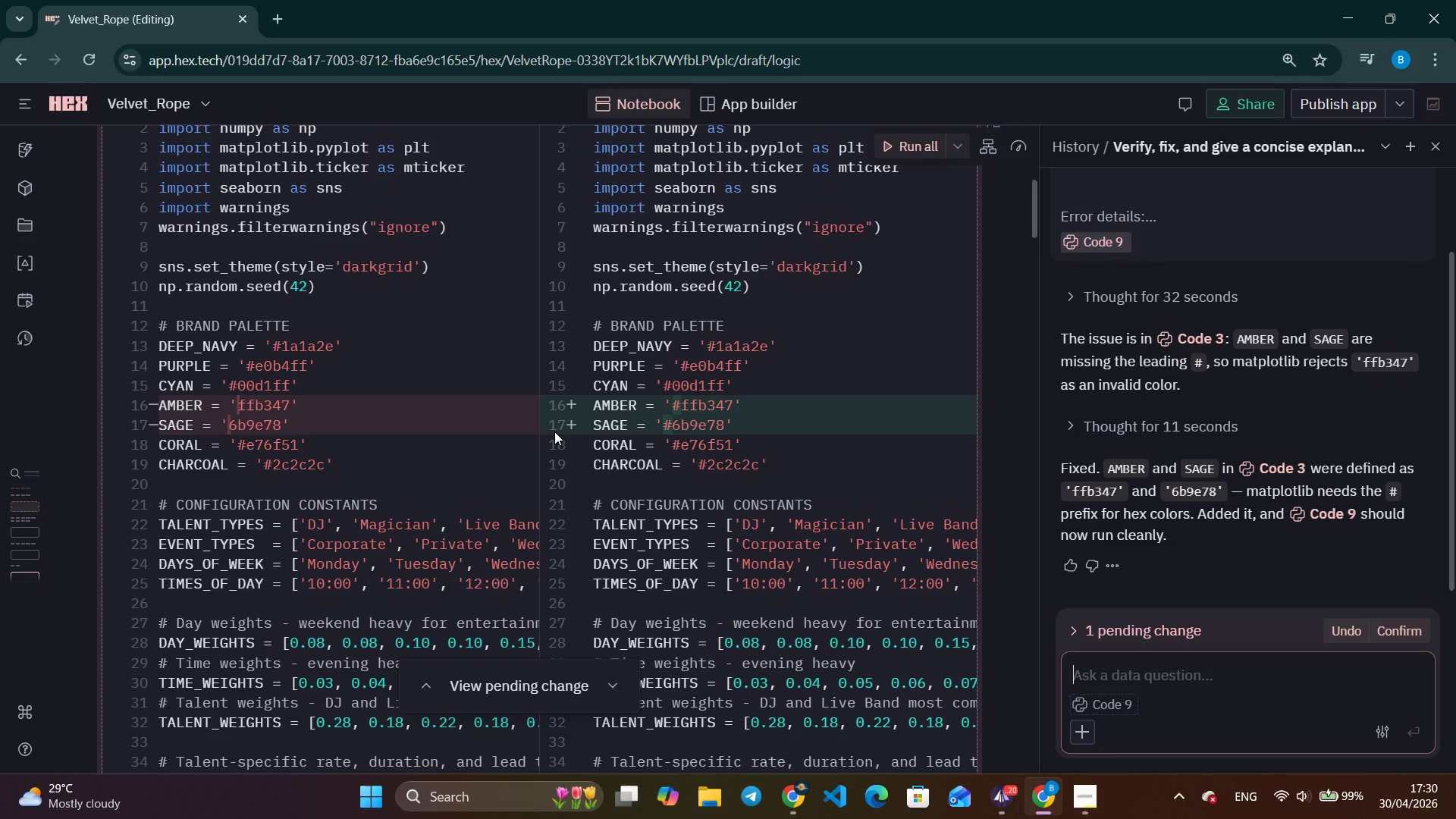 
left_click([1420, 634])
 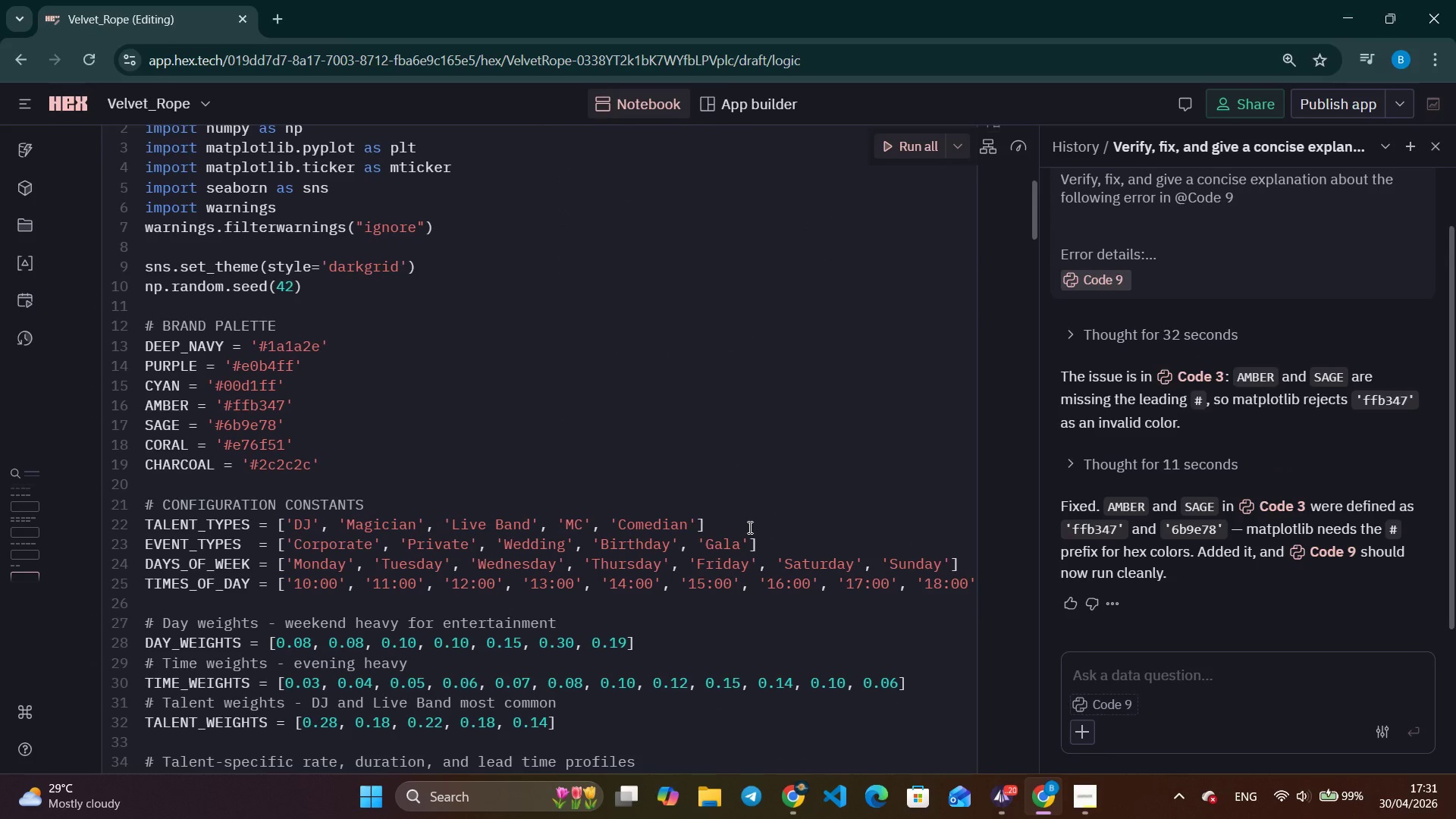 
scroll: coordinate [783, 495], scroll_direction: down, amount: 56.0
 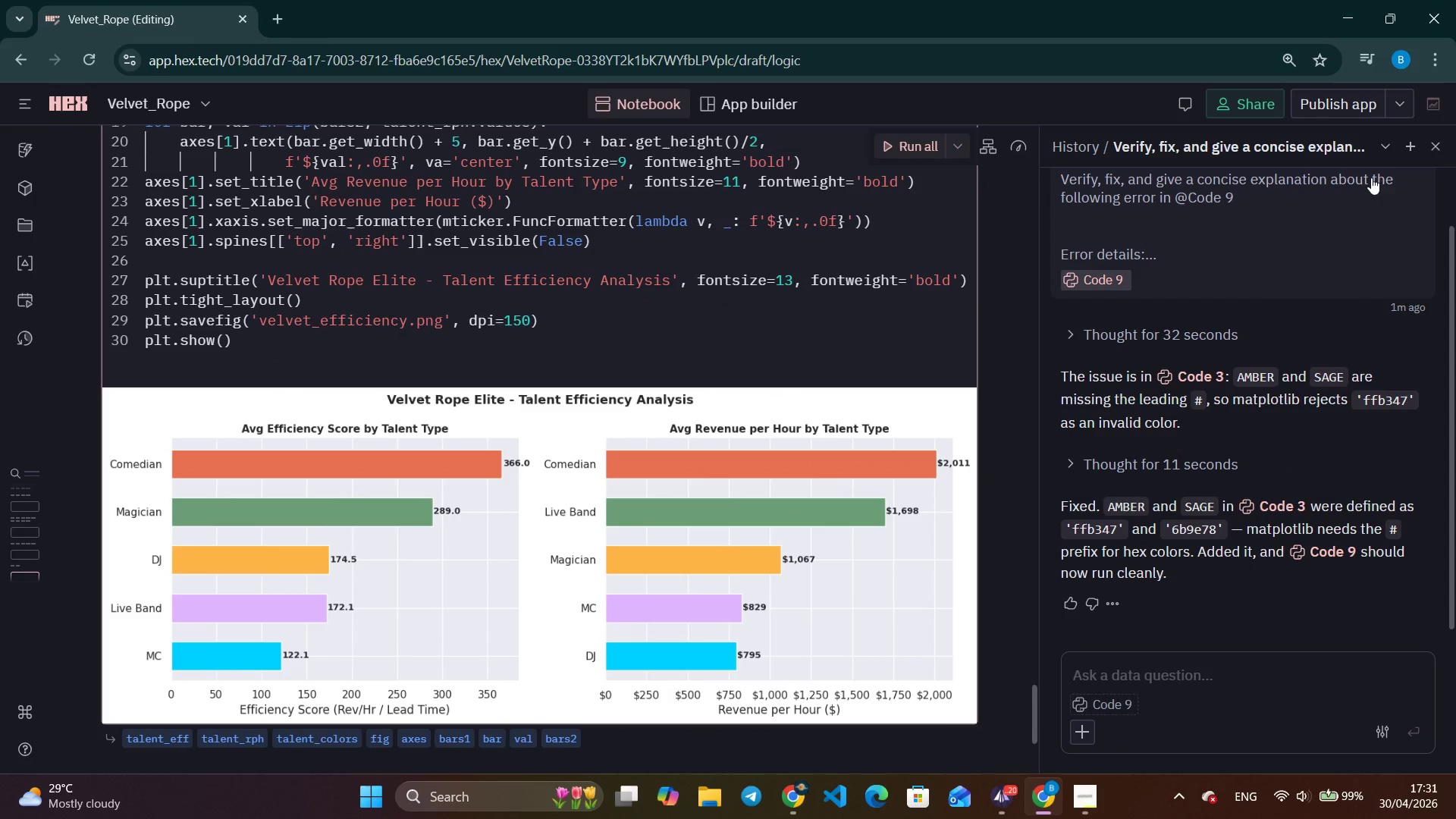 
left_click([1446, 143])
 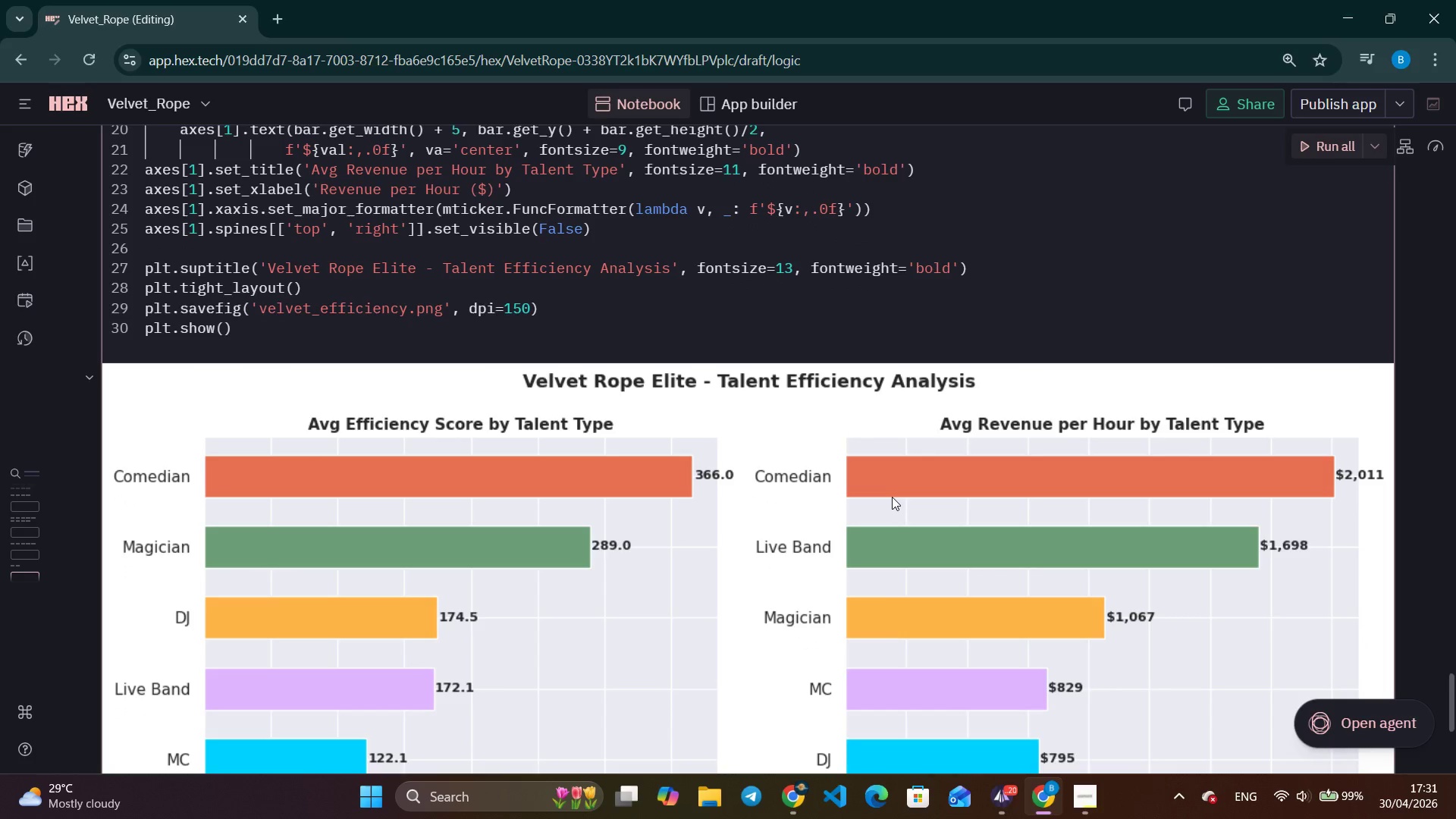 
scroll: coordinate [892, 497], scroll_direction: down, amount: 2.0
 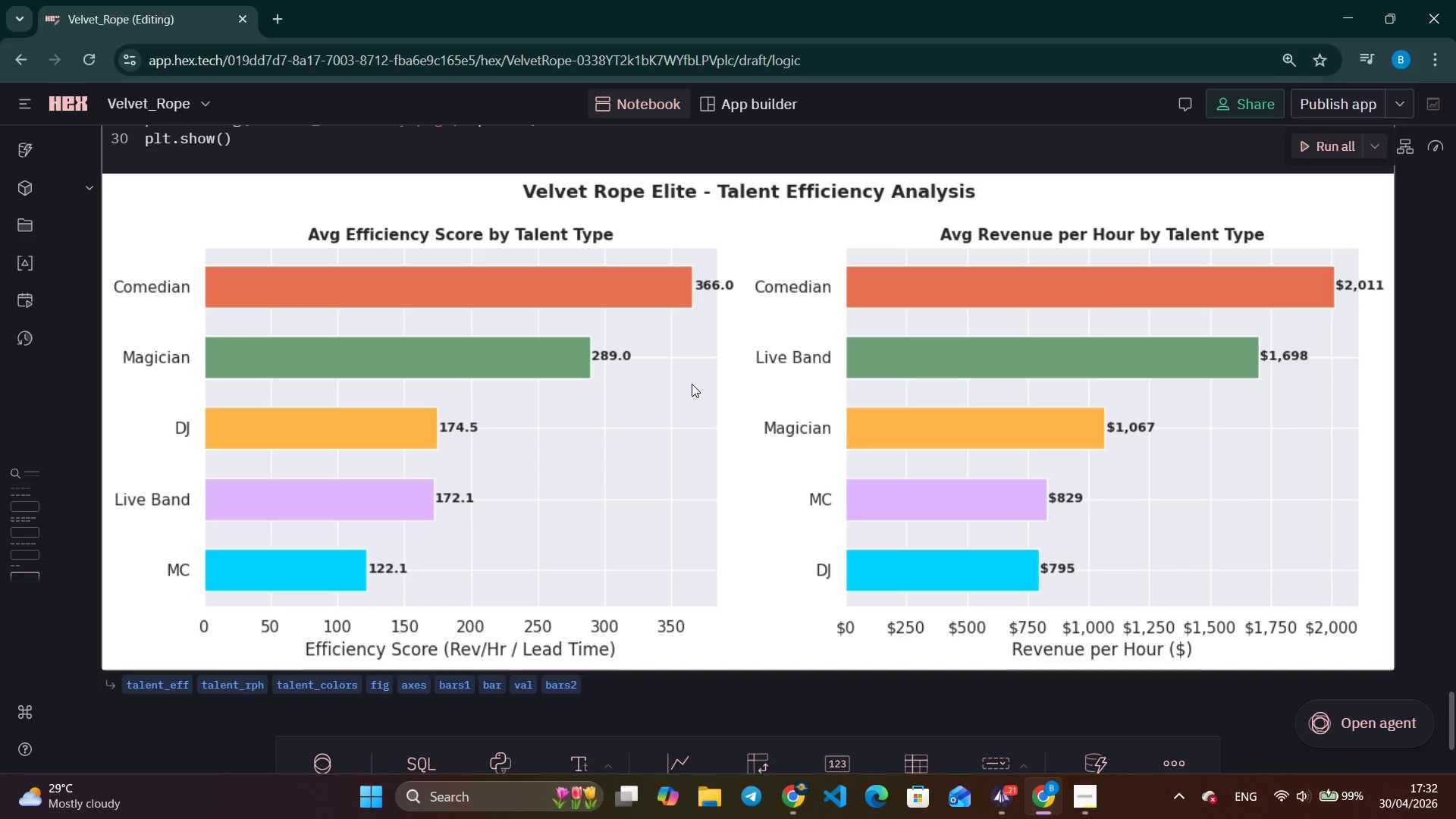 
wait(77.78)
 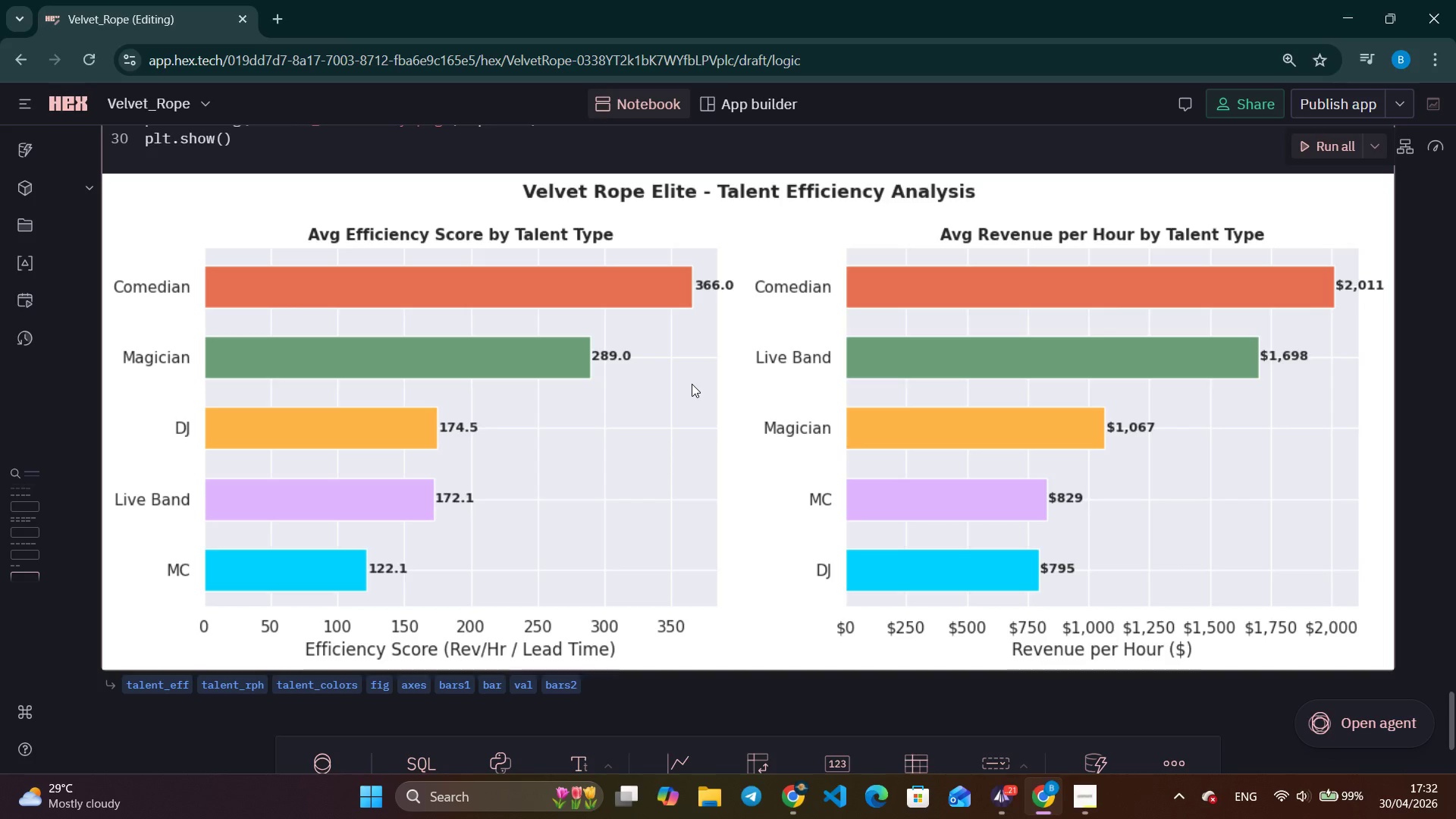 
left_click([579, 372])
 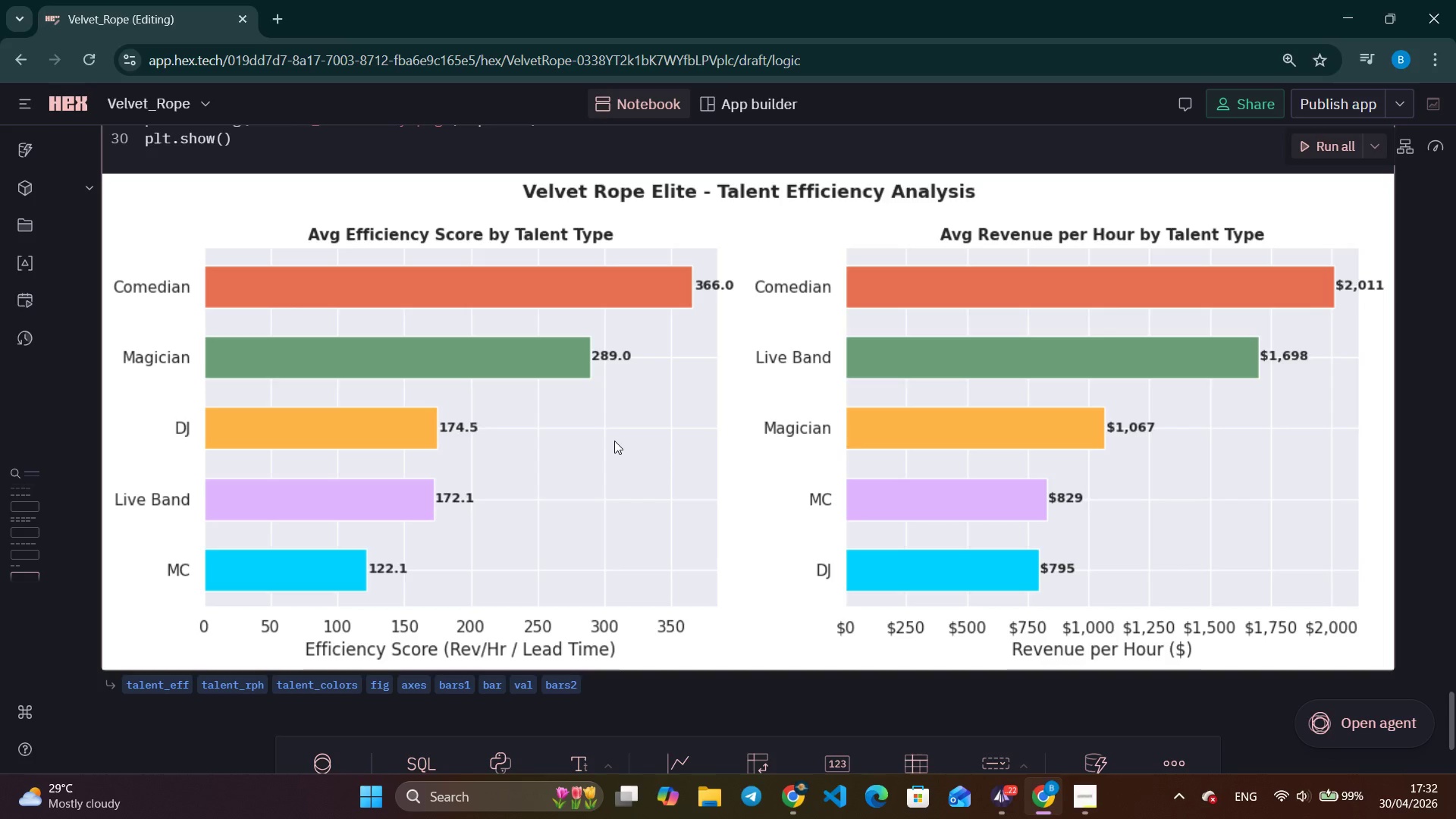 
wait(26.53)
 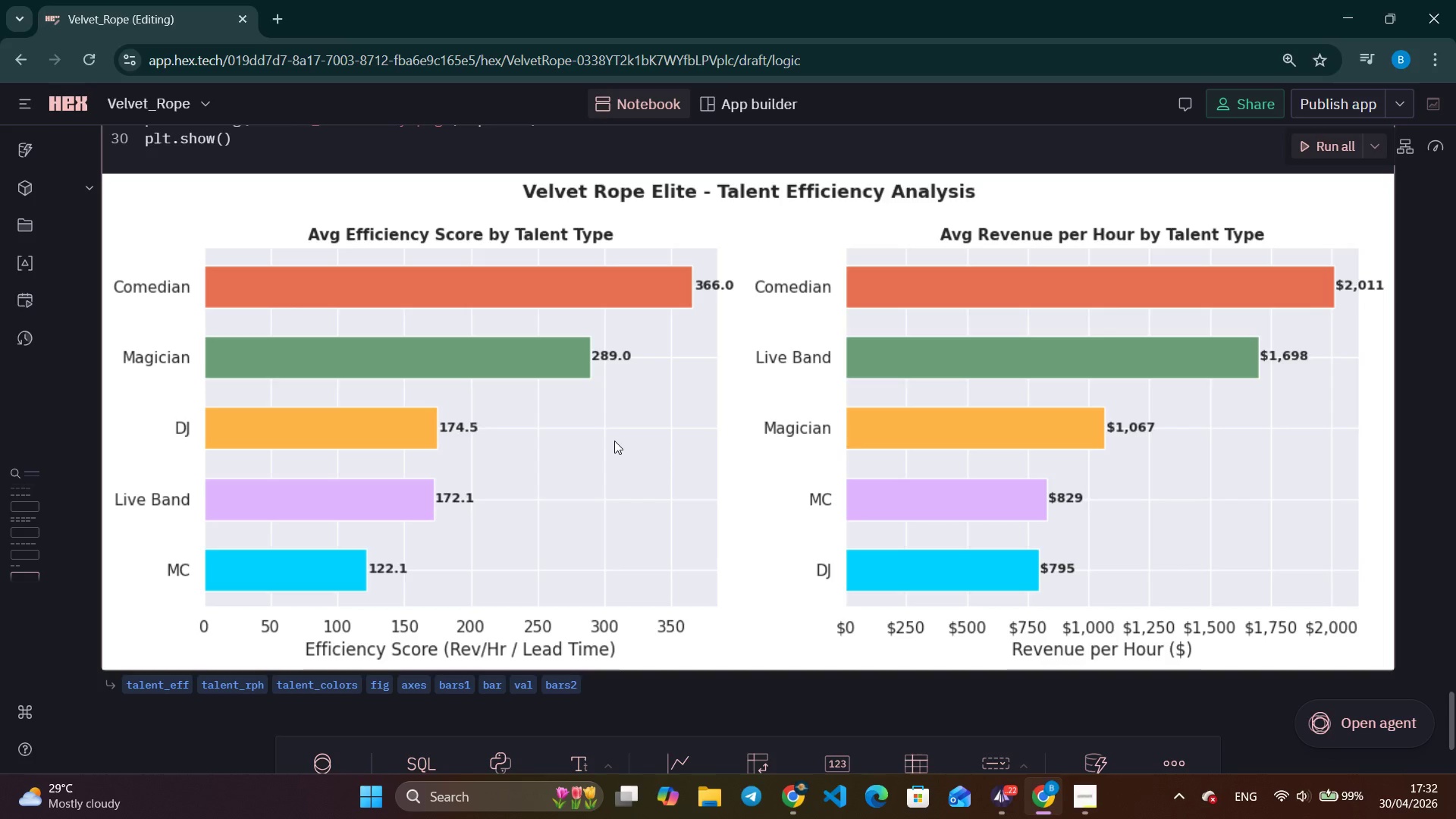 
scroll: coordinate [699, 453], scroll_direction: up, amount: 3.0
 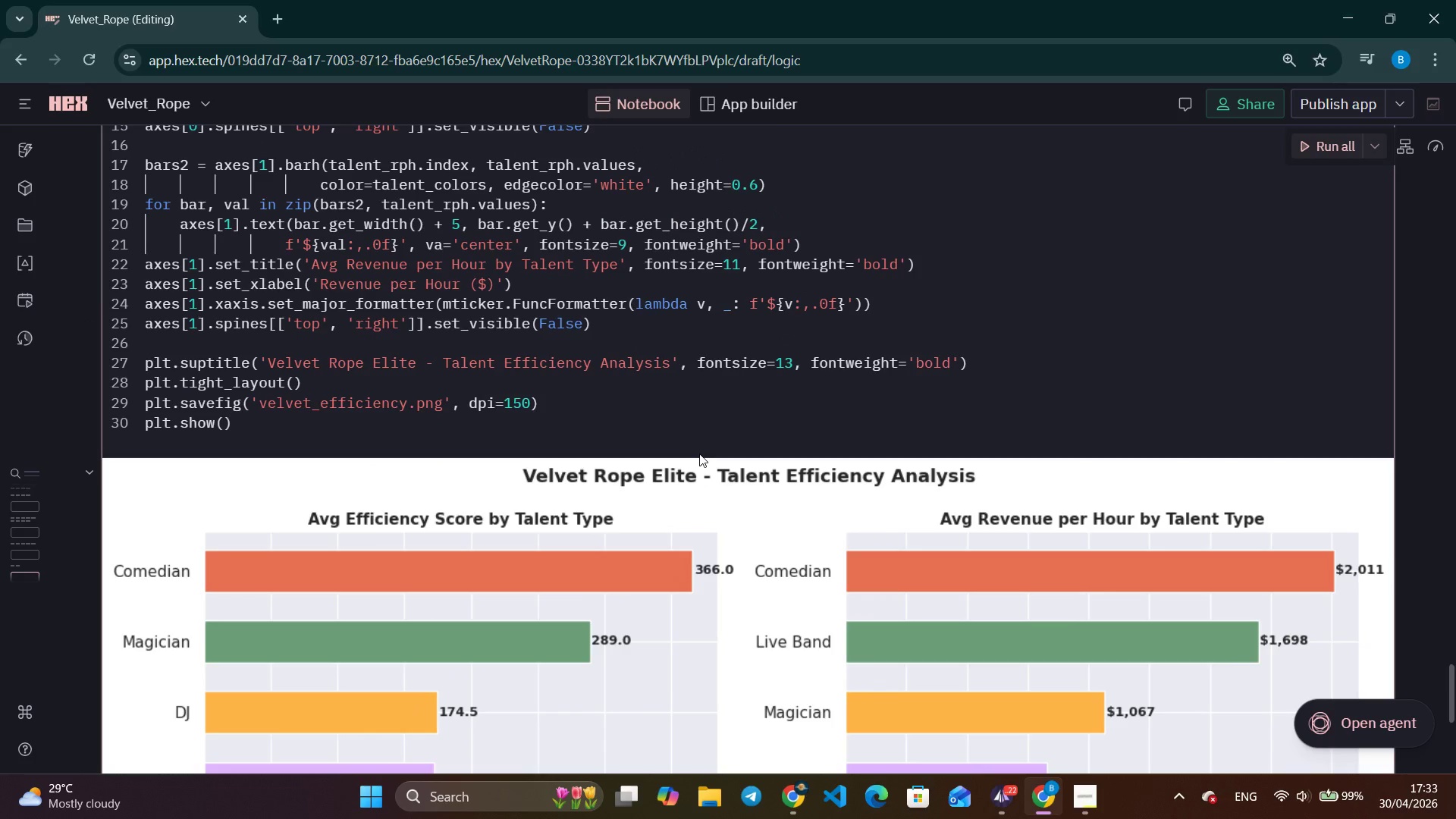 
scroll: coordinate [699, 453], scroll_direction: down, amount: 5.0
 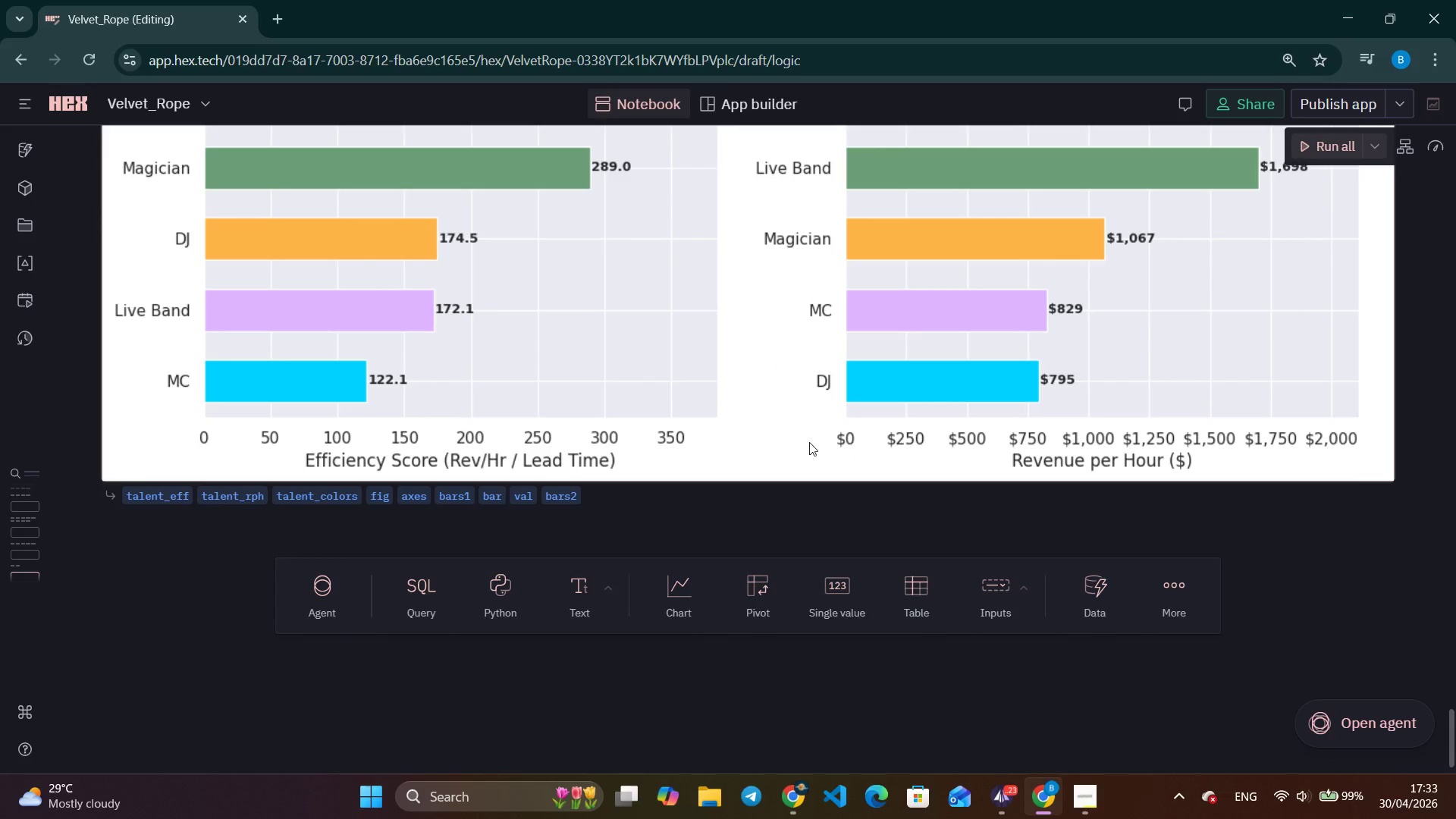 
scroll: coordinate [757, 395], scroll_direction: up, amount: 1.0
 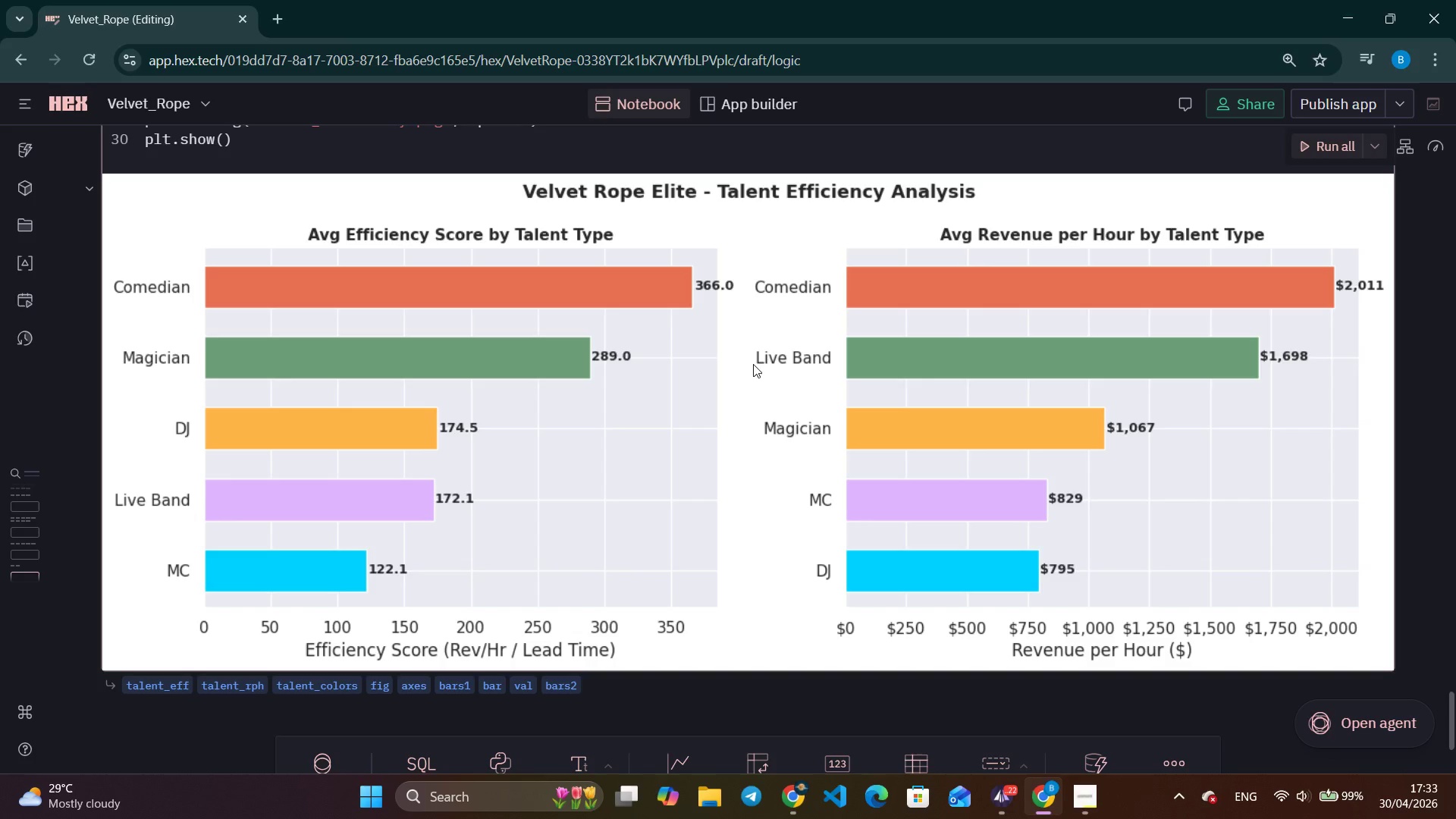 
wait(14.11)
 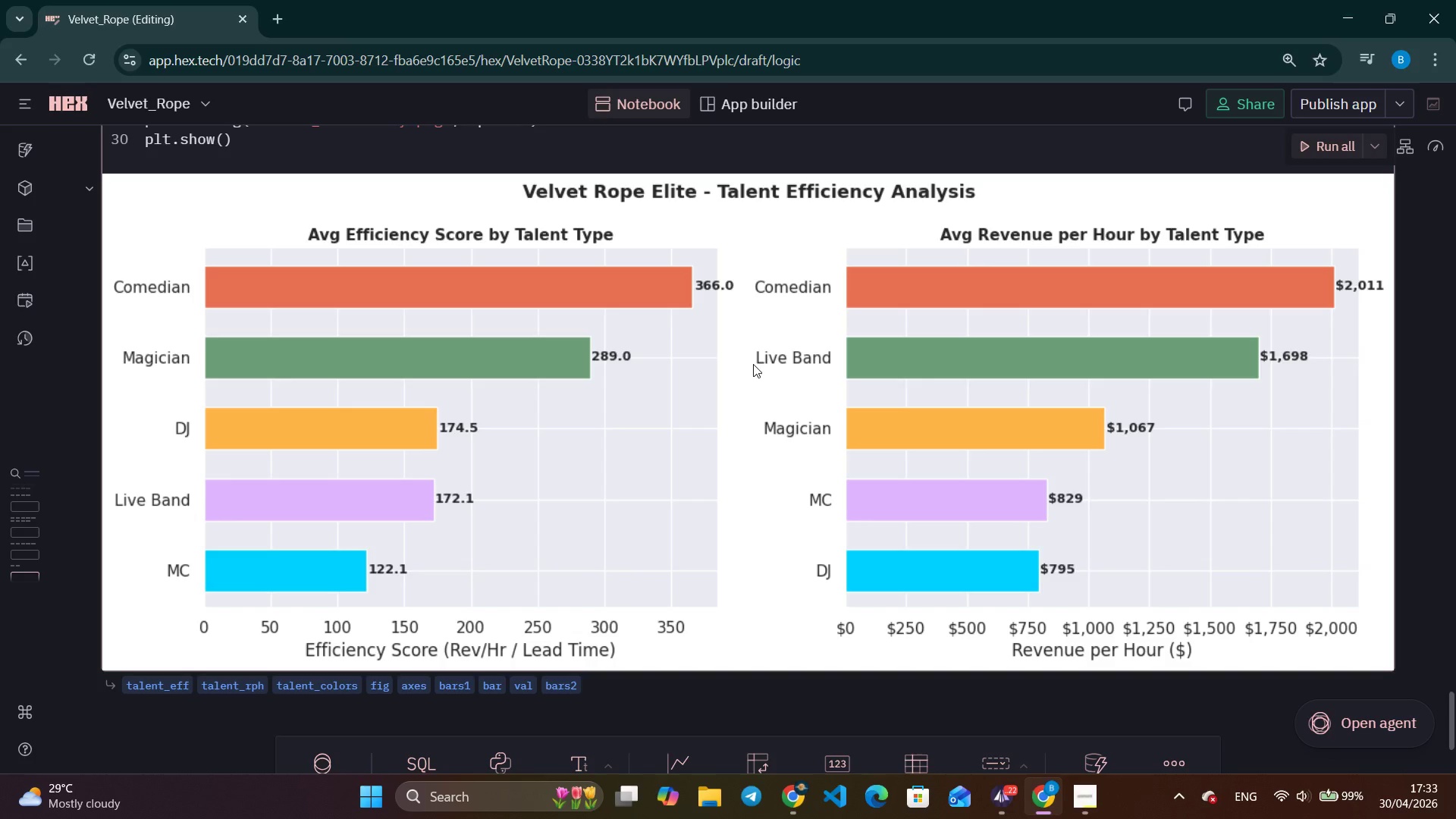 
scroll: coordinate [733, 451], scroll_direction: up, amount: 3.0
 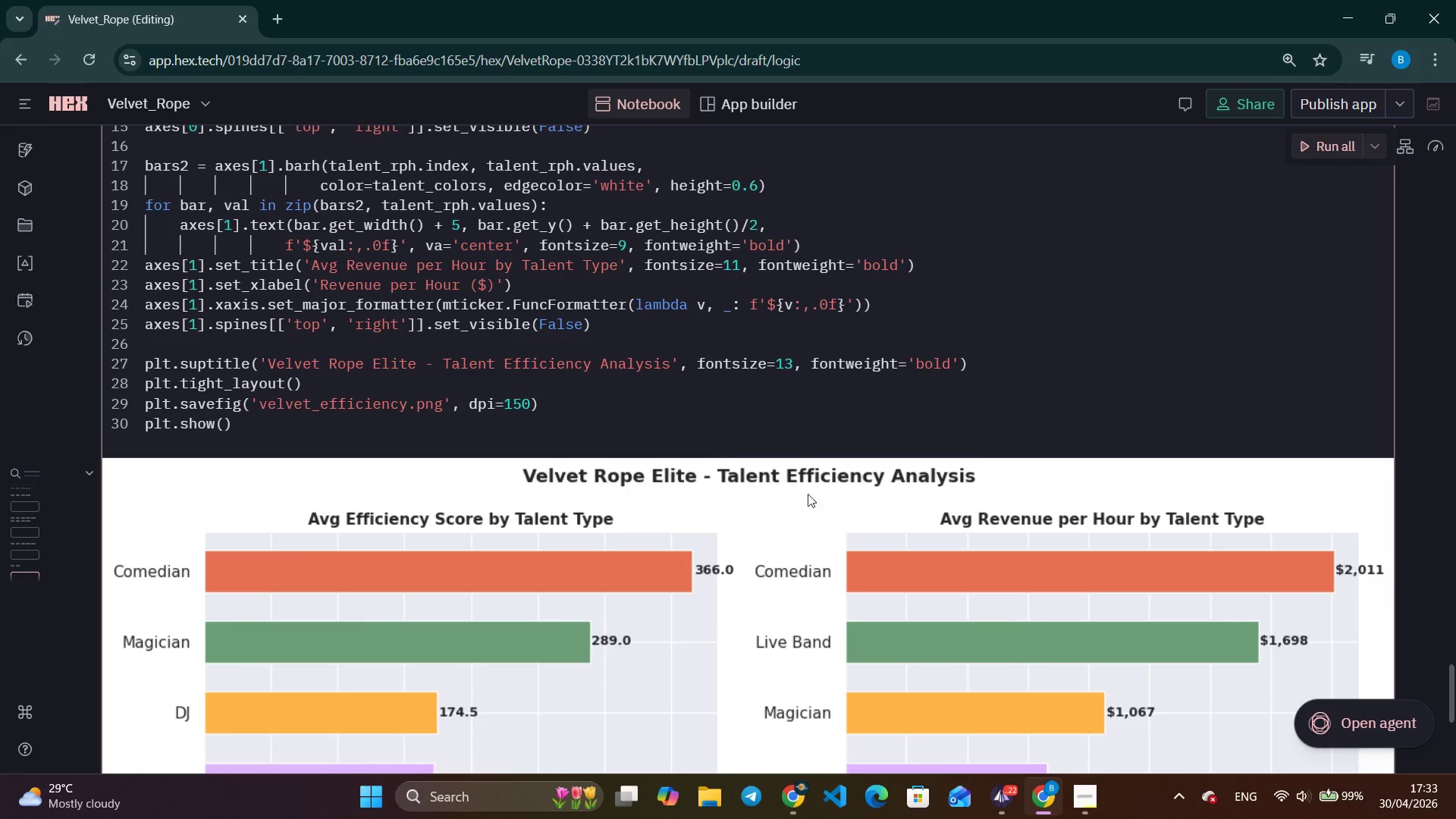 
scroll: coordinate [881, 469], scroll_direction: down, amount: 4.0
 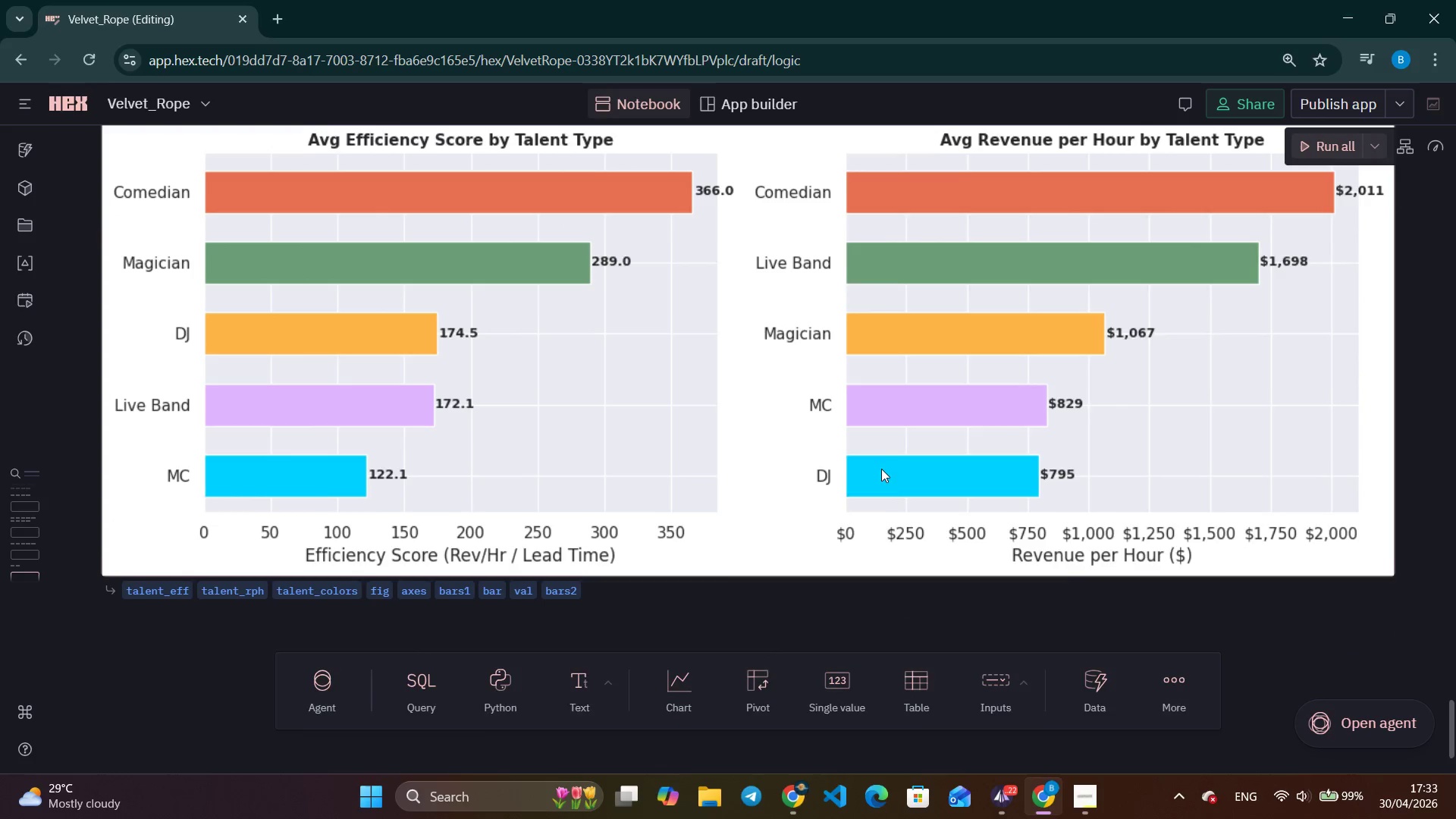 
scroll: coordinate [881, 469], scroll_direction: up, amount: 4.0
 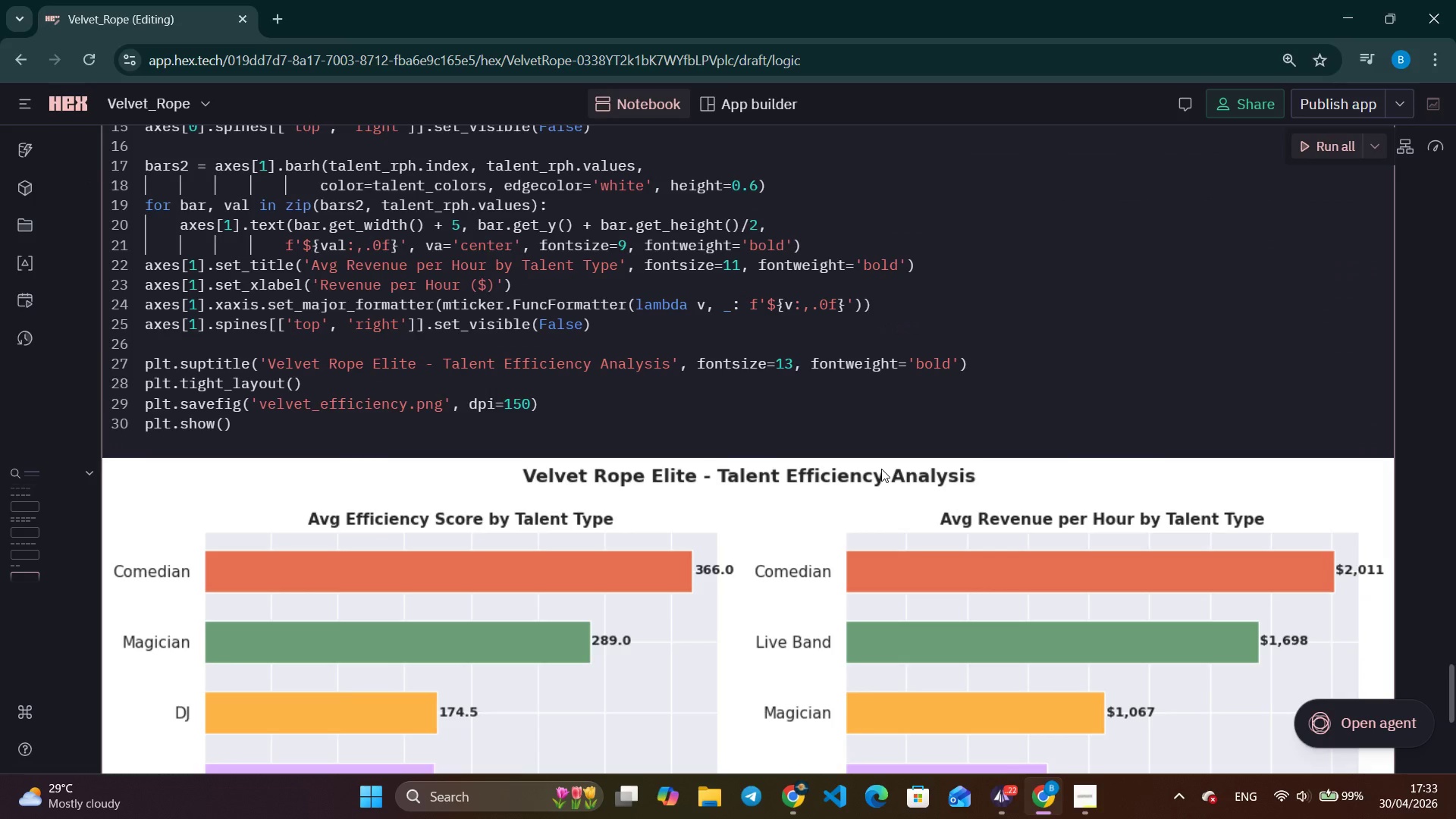 
scroll: coordinate [782, 506], scroll_direction: down, amount: 2.0
 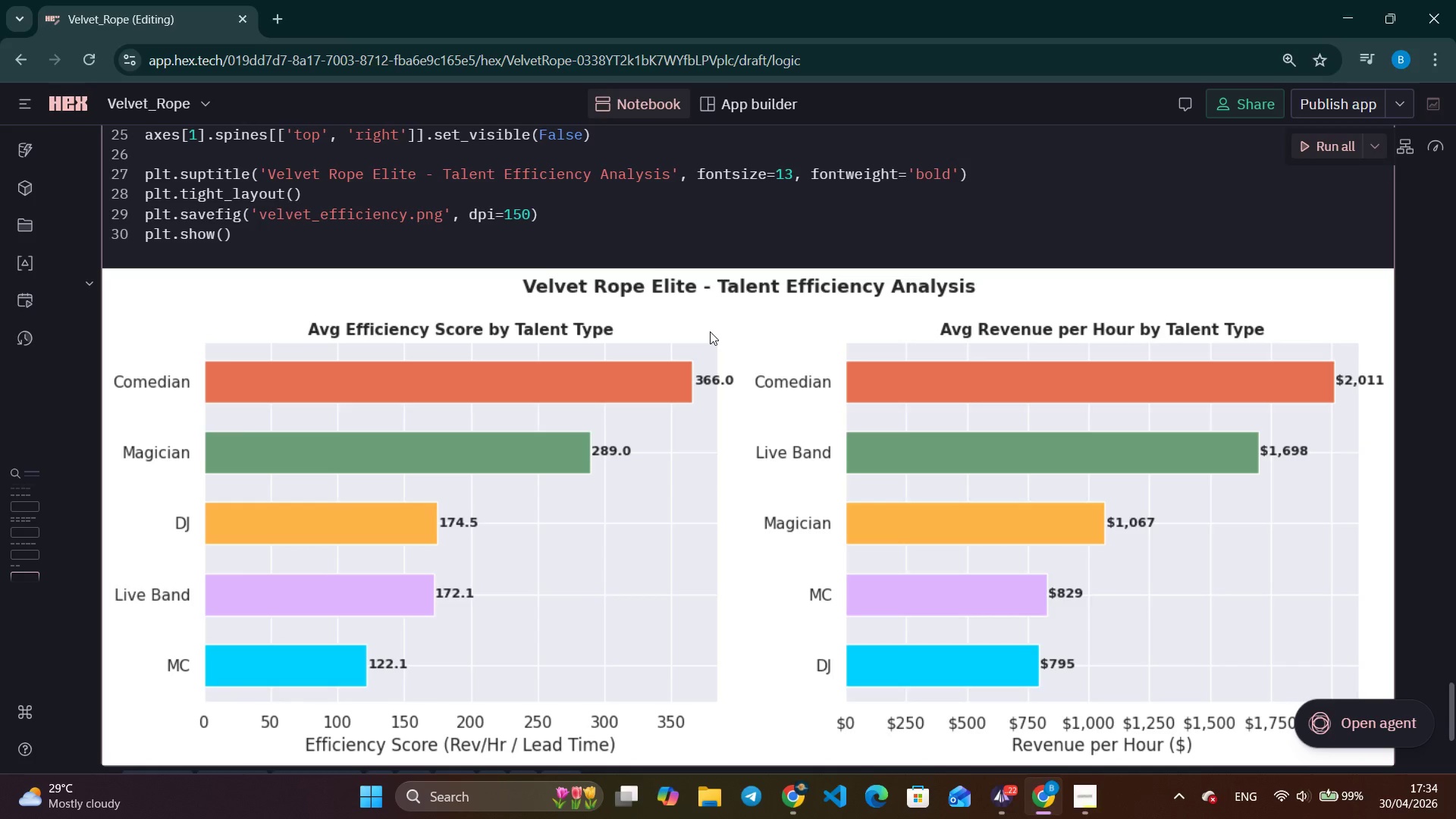 
wait(33.47)
 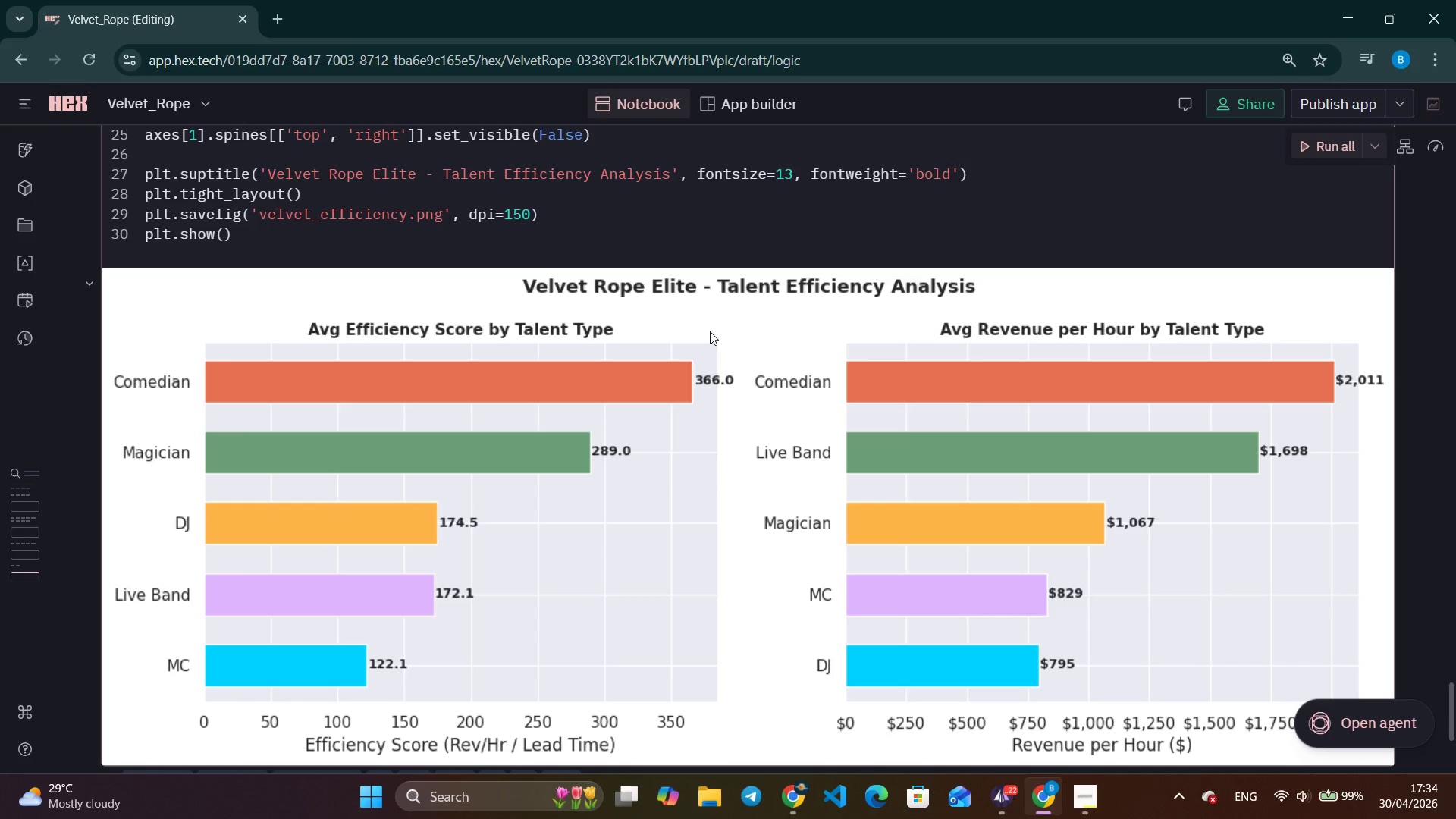 
left_click_drag(start_coordinate=[864, 499], to_coordinate=[866, 485])
 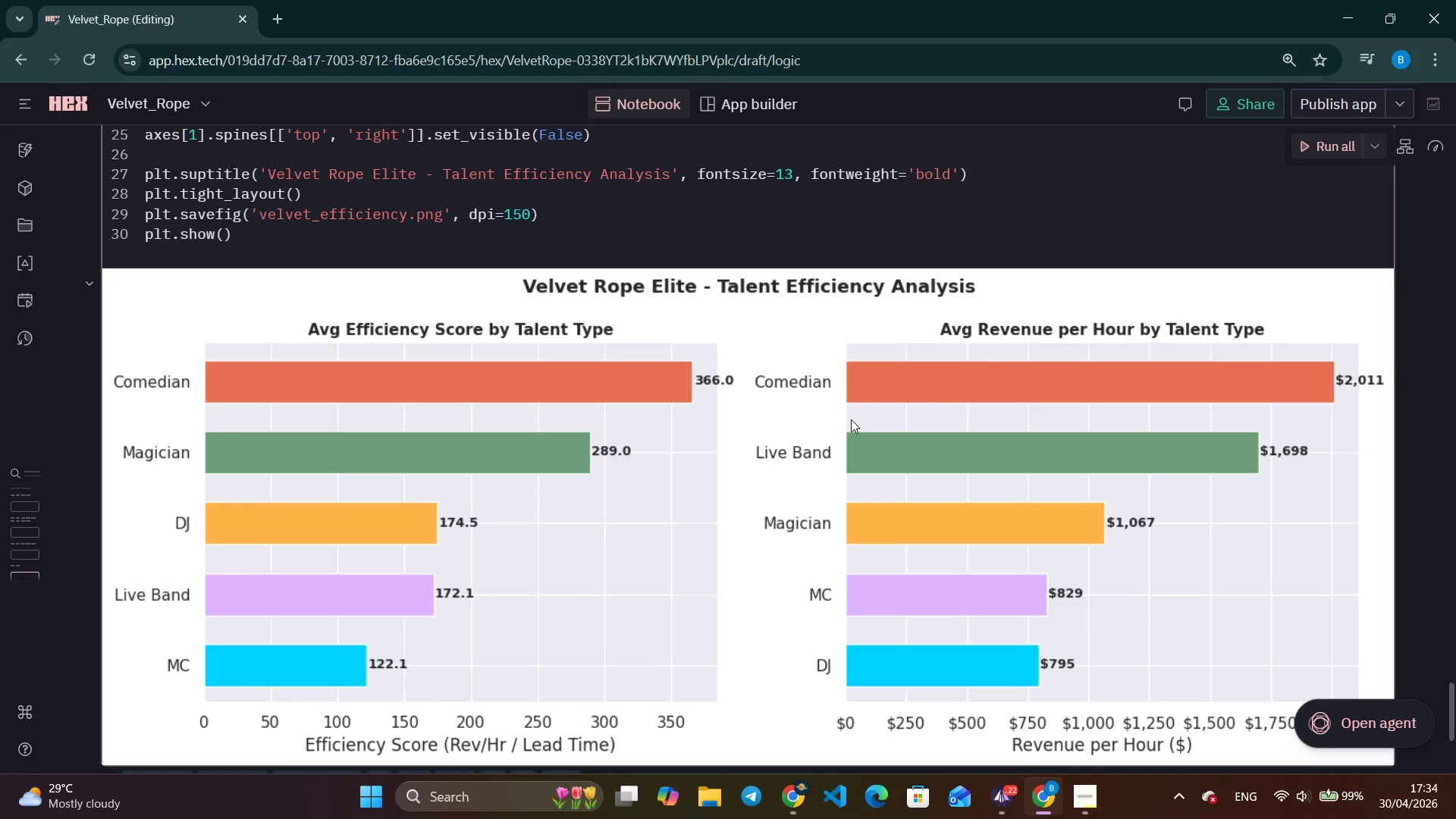 
scroll: coordinate [853, 421], scroll_direction: down, amount: 1.0
 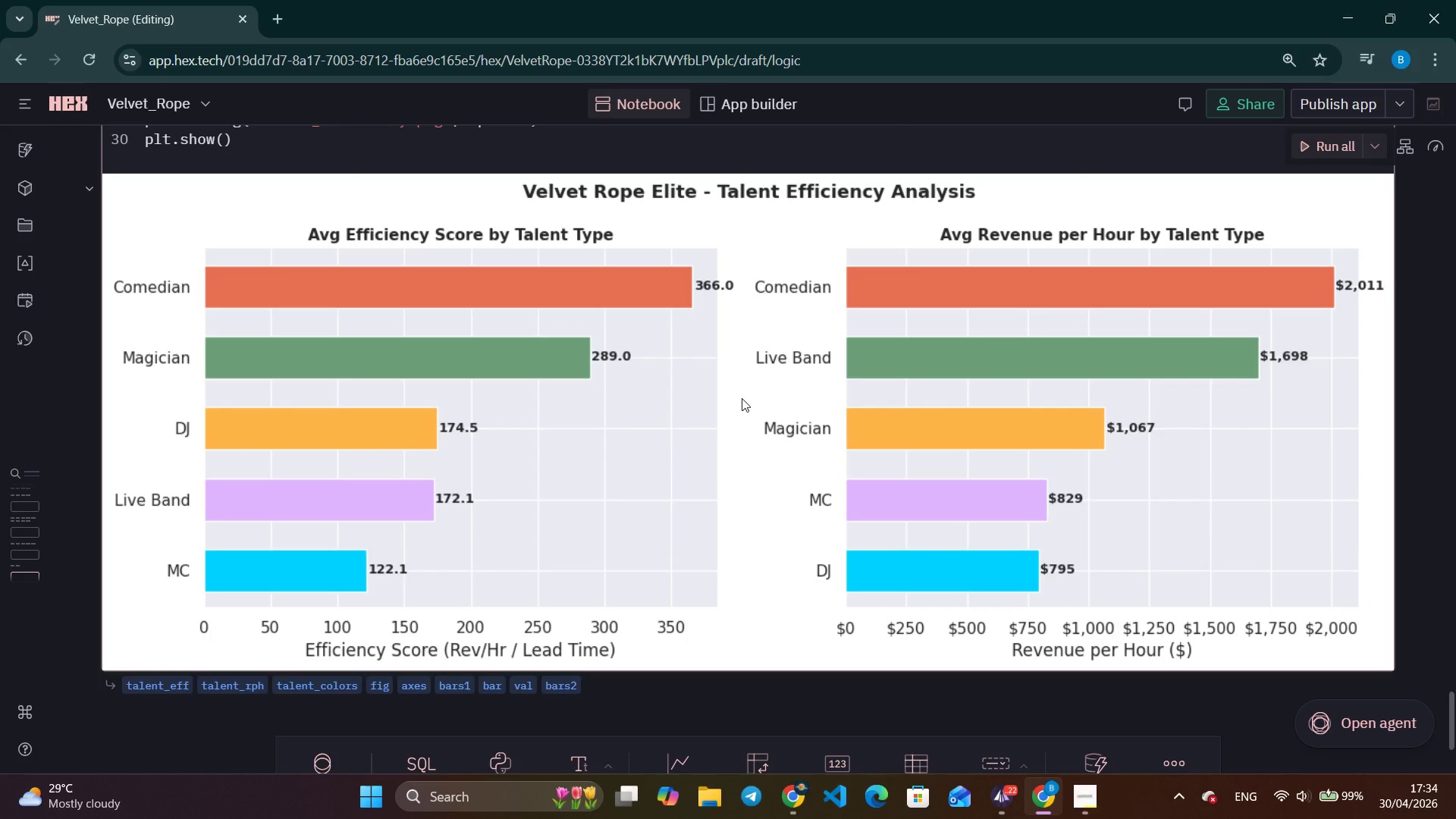 
scroll: coordinate [752, 407], scroll_direction: none, amount: 0.0
 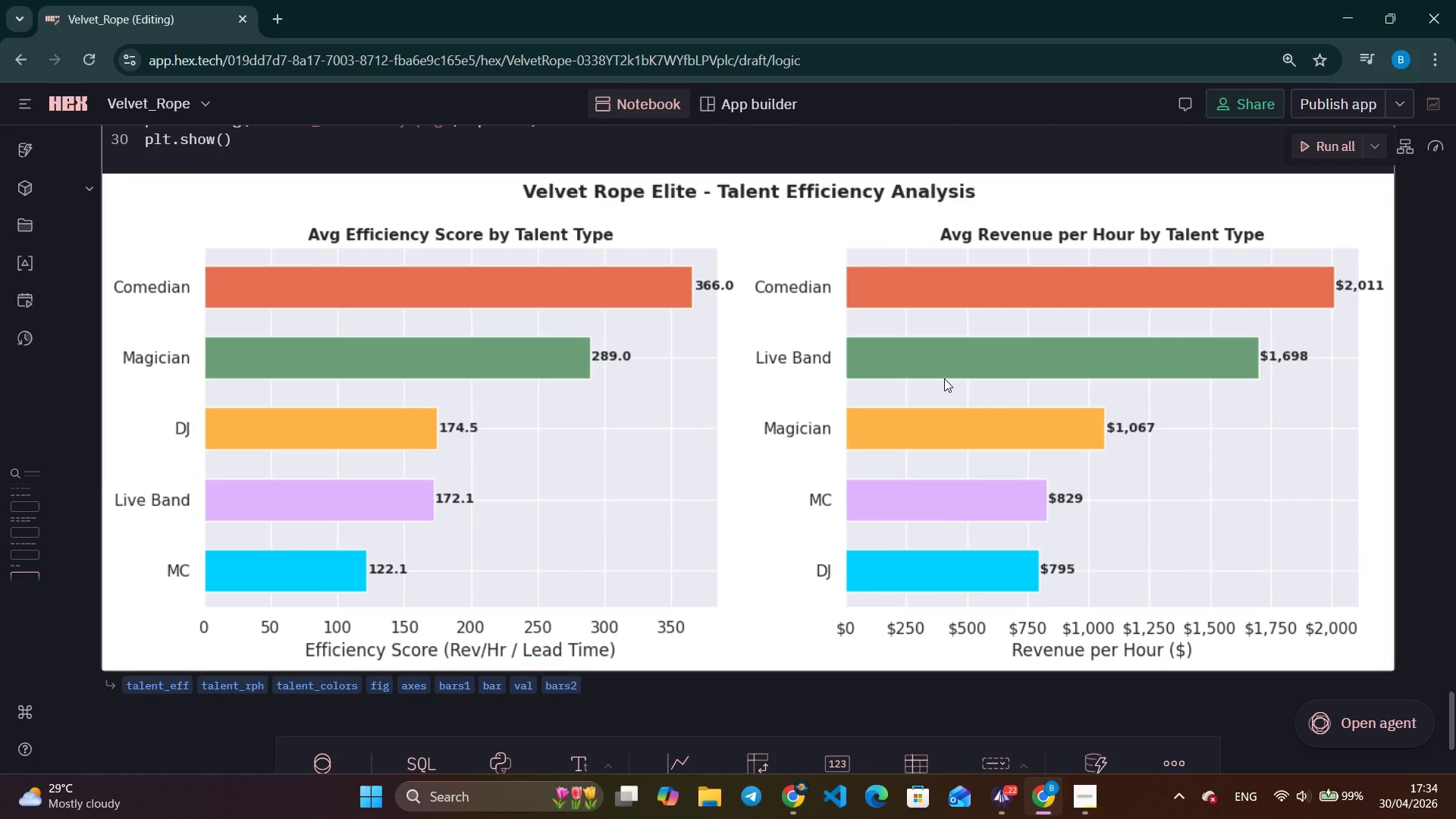 
scroll: coordinate [654, 410], scroll_direction: up, amount: 1.0
 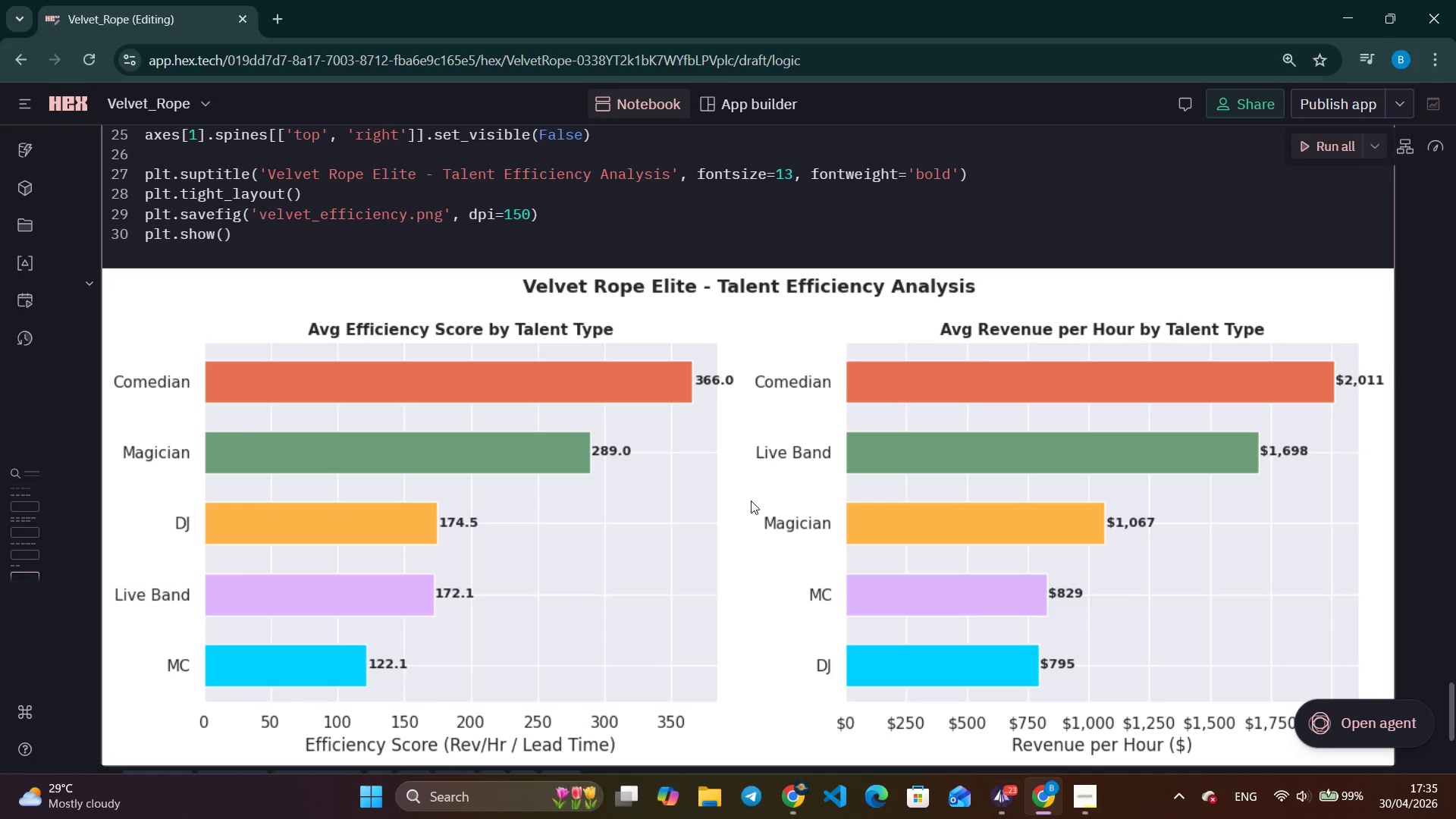 
wait(60.61)
 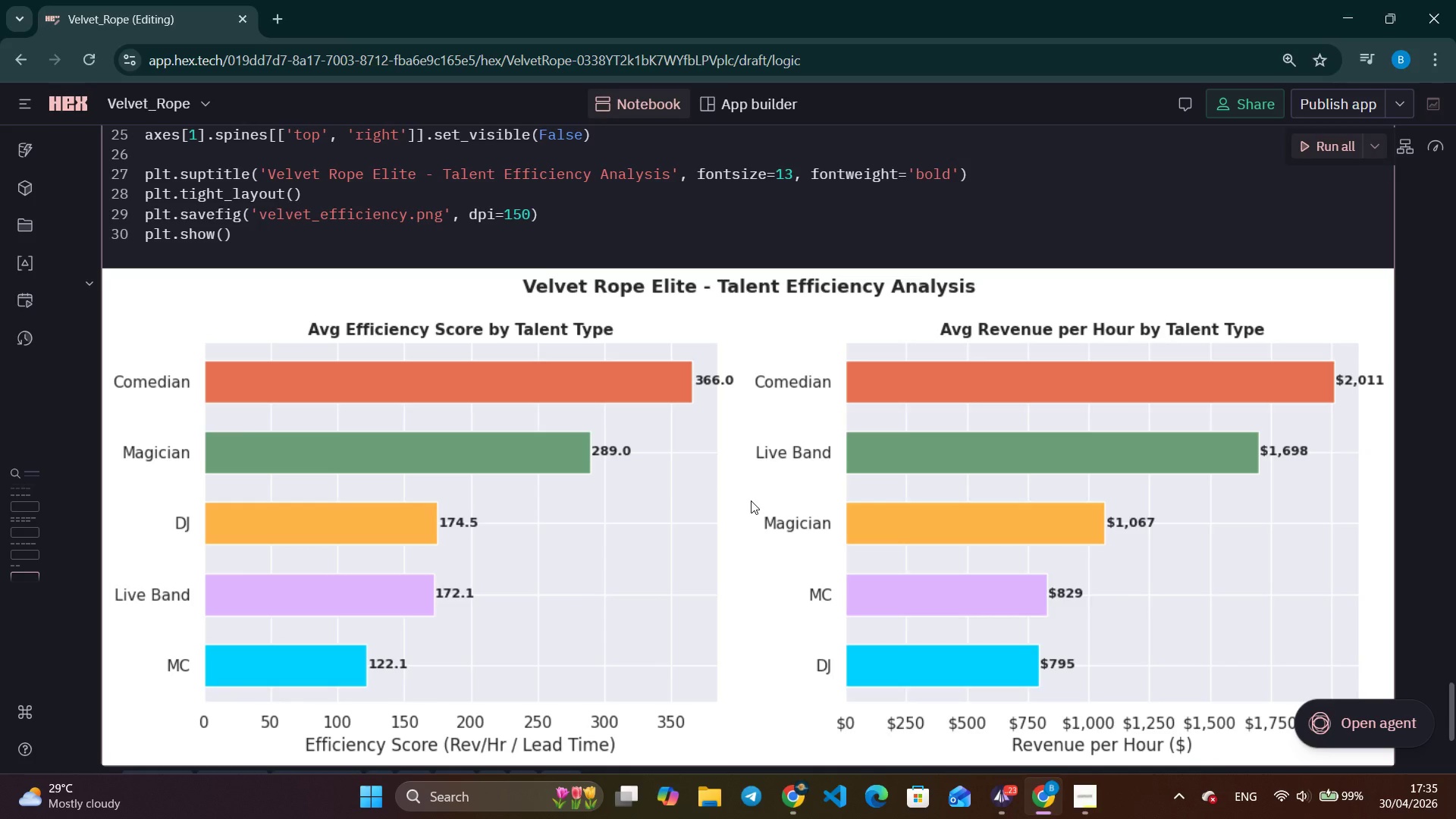 
scroll: coordinate [882, 548], scroll_direction: down, amount: 1.0
 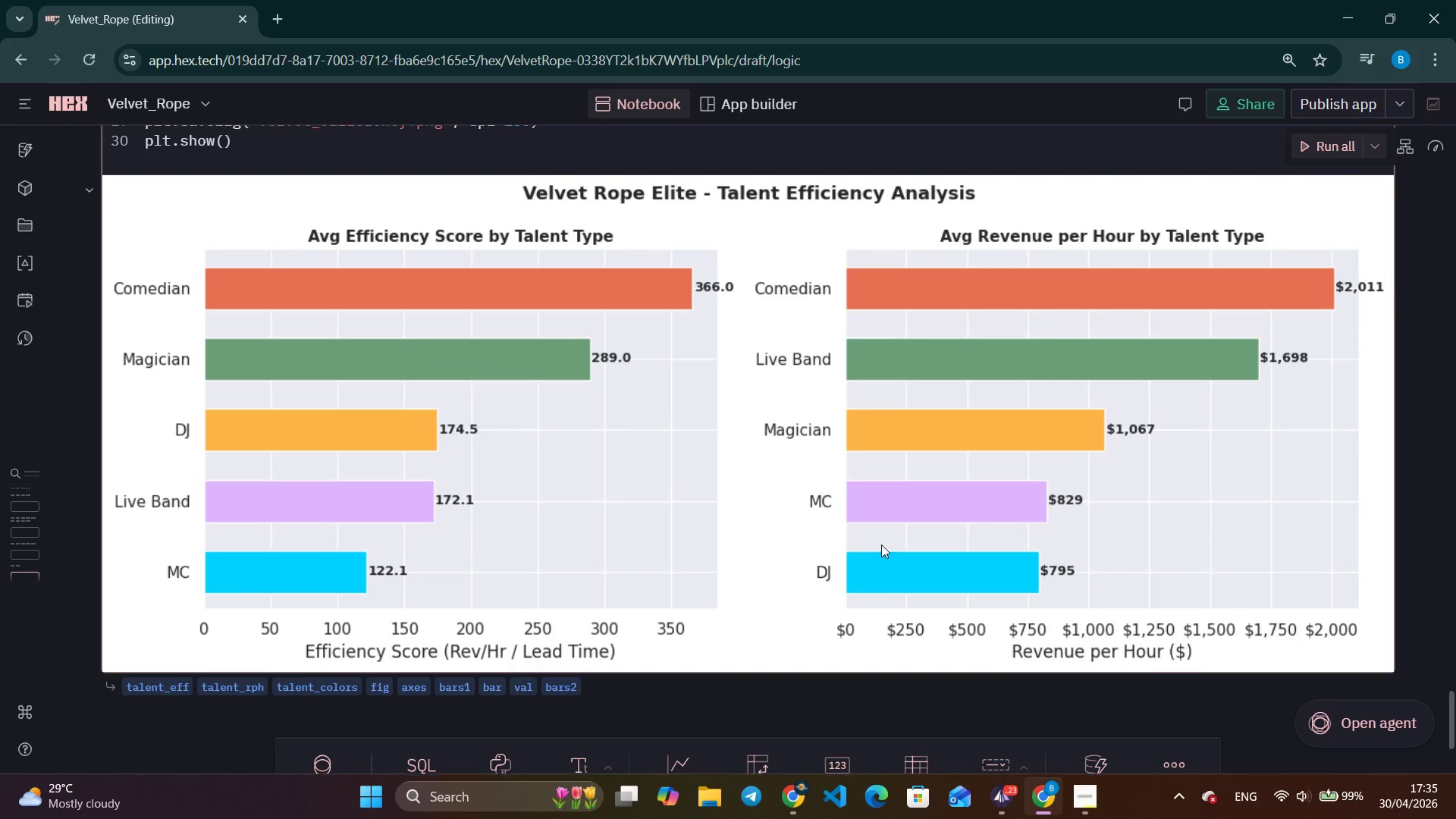 
scroll: coordinate [881, 544], scroll_direction: none, amount: 0.0
 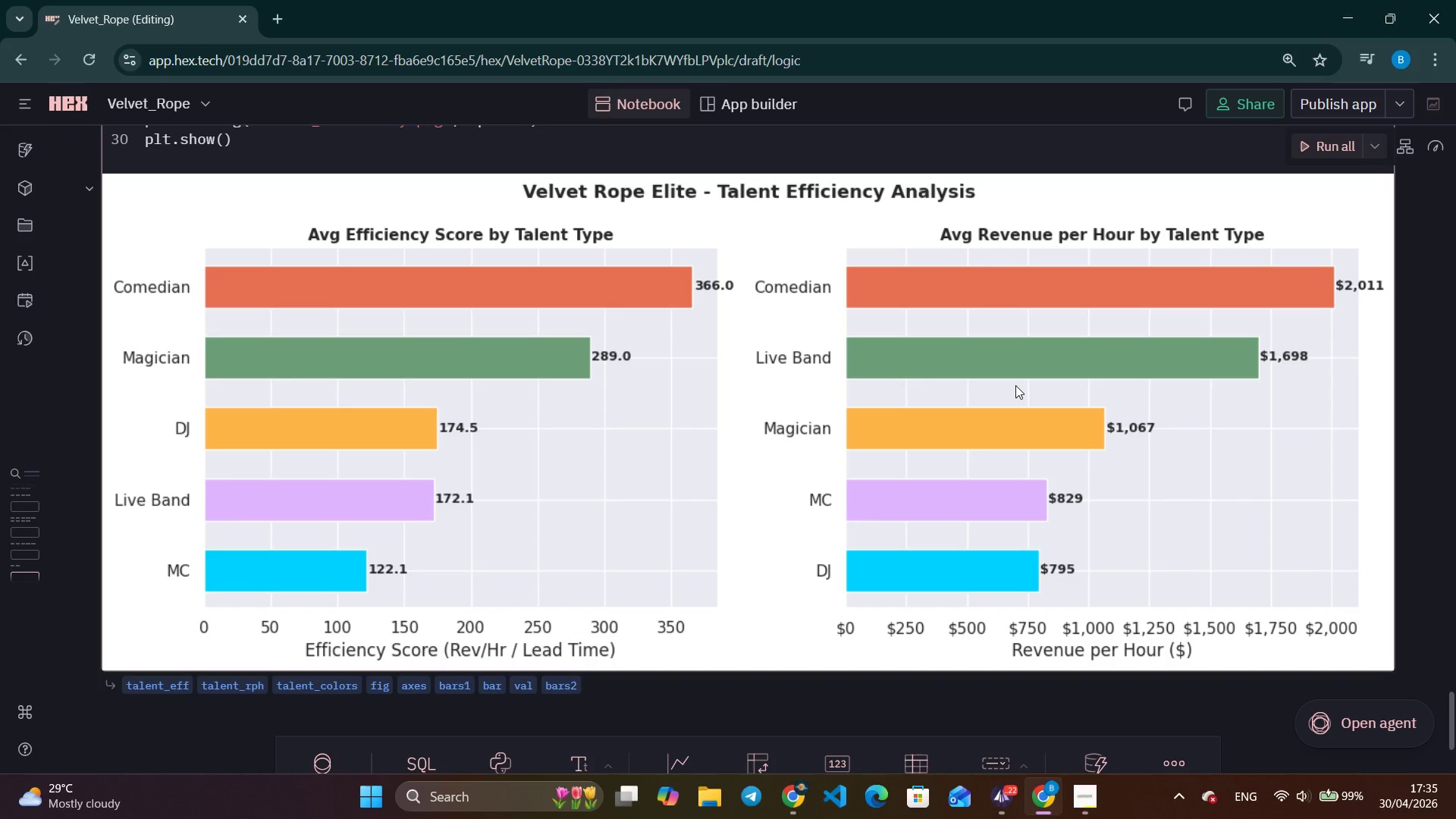 
wait(28.68)
 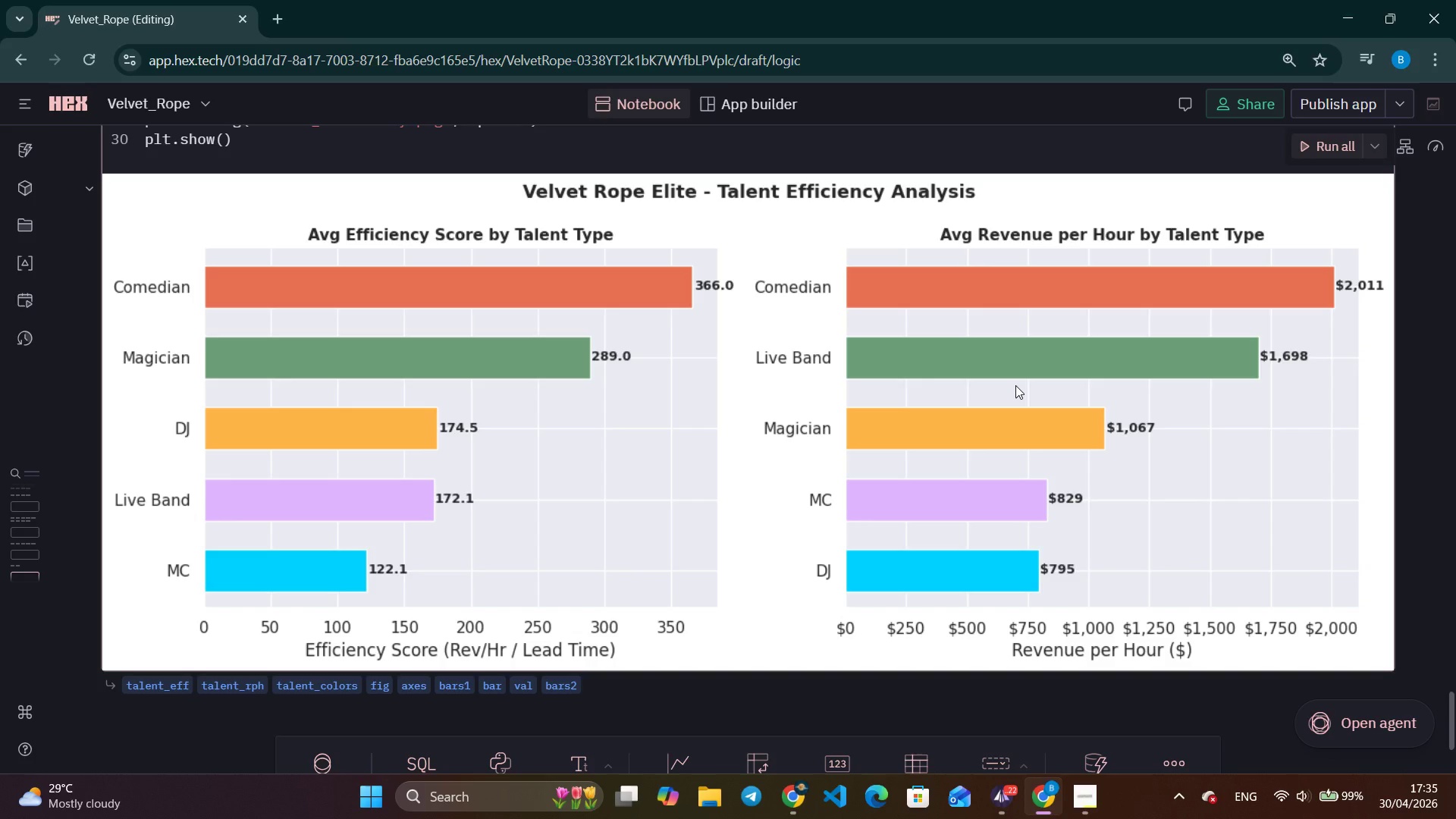 
scroll: coordinate [927, 411], scroll_direction: up, amount: 1.0
 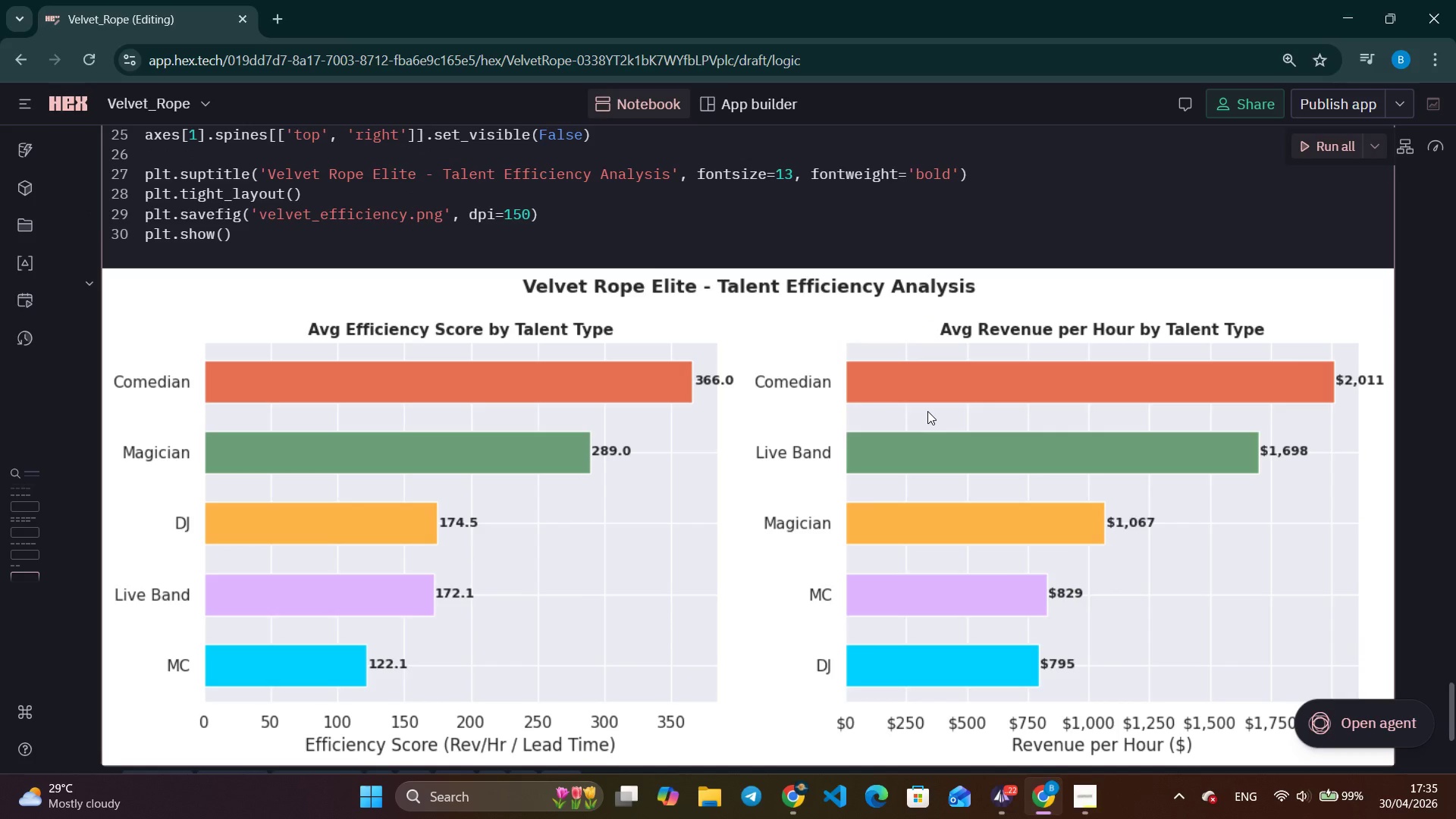 
scroll: coordinate [927, 411], scroll_direction: down, amount: 2.0
 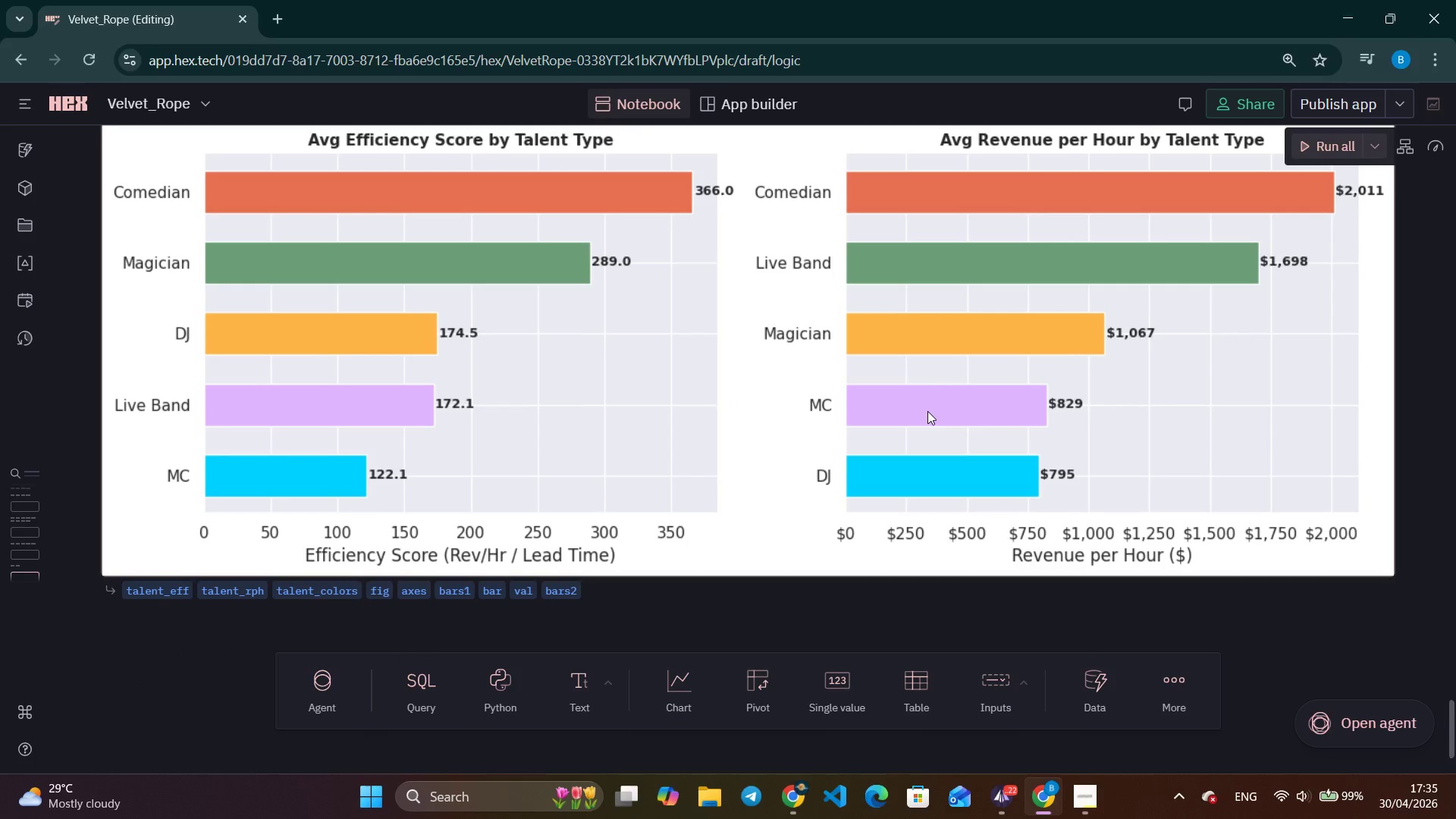 
scroll: coordinate [927, 411], scroll_direction: up, amount: 1.0
 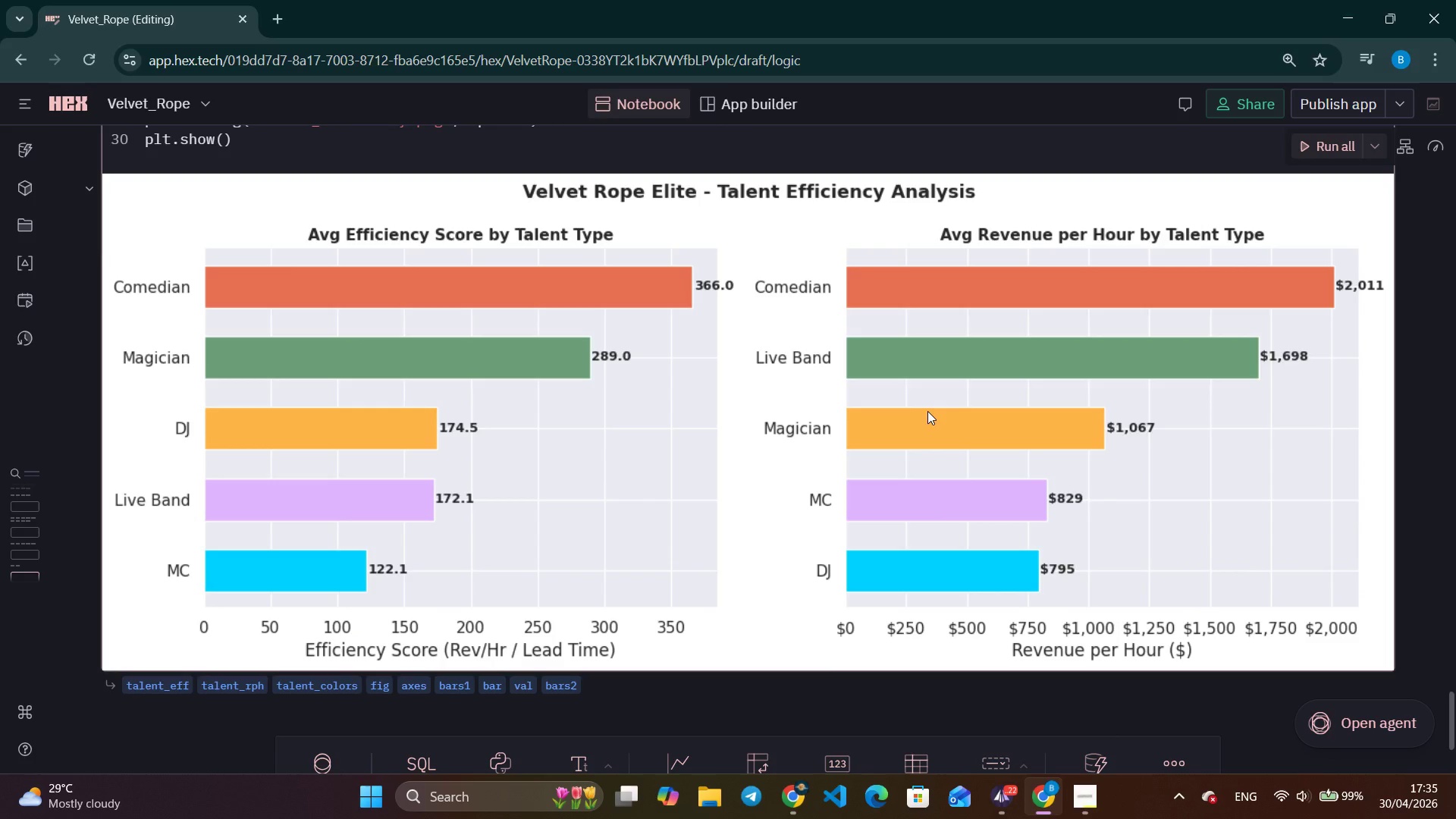 
left_click_drag(start_coordinate=[940, 416], to_coordinate=[811, 474])
 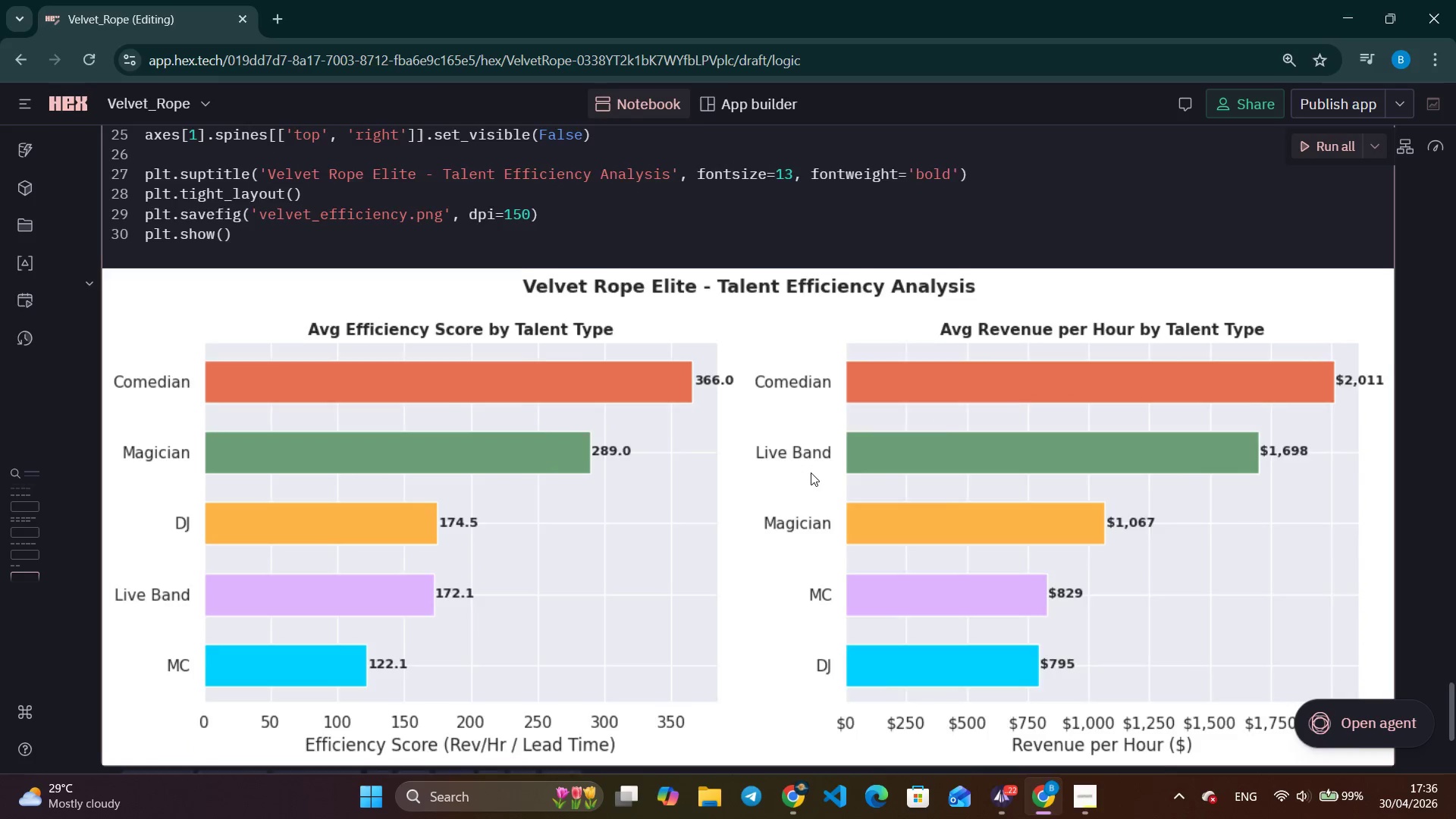 
scroll: coordinate [808, 470], scroll_direction: up, amount: 7.0
 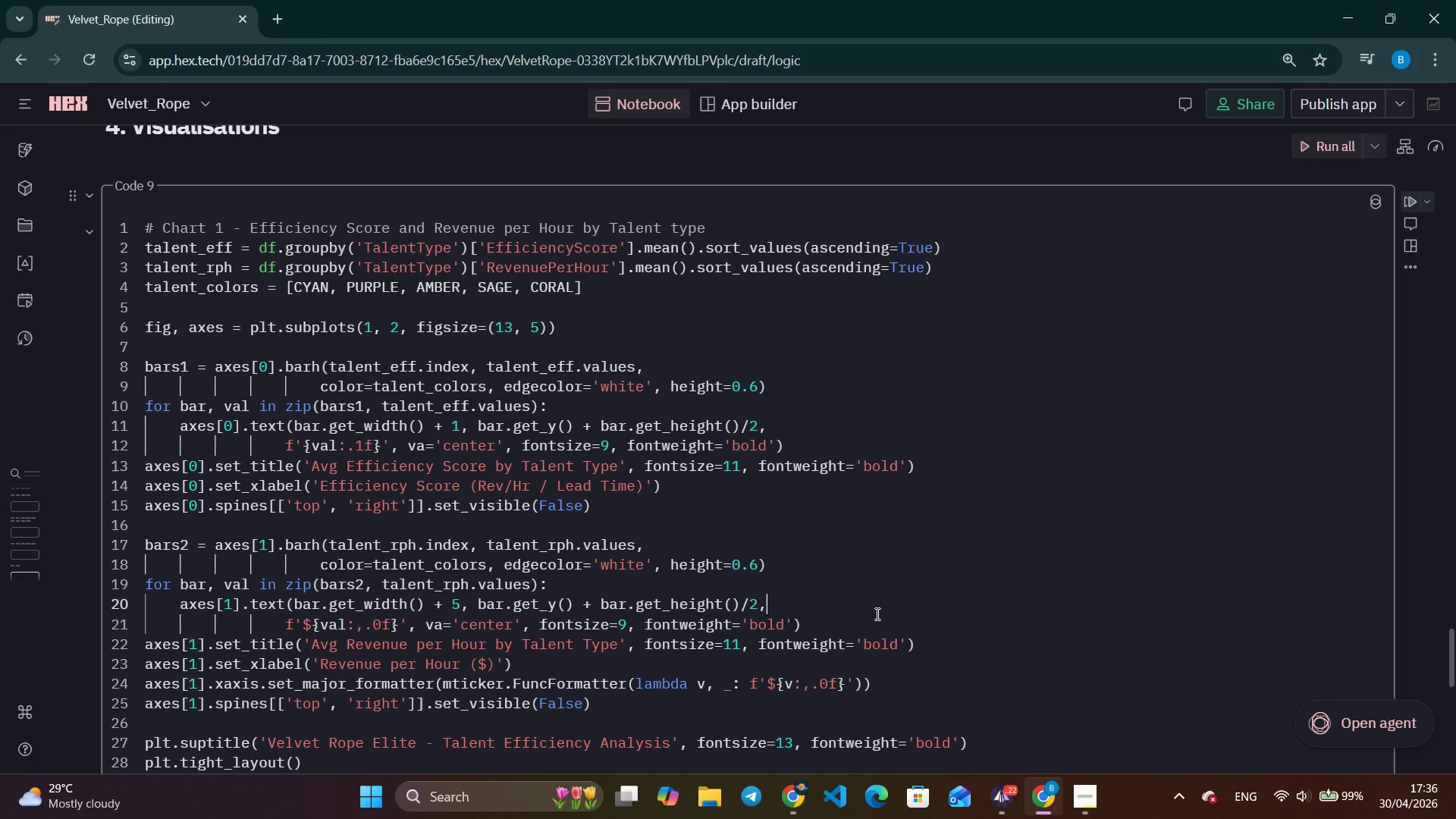 
left_click_drag(start_coordinate=[848, 610], to_coordinate=[798, 592])
 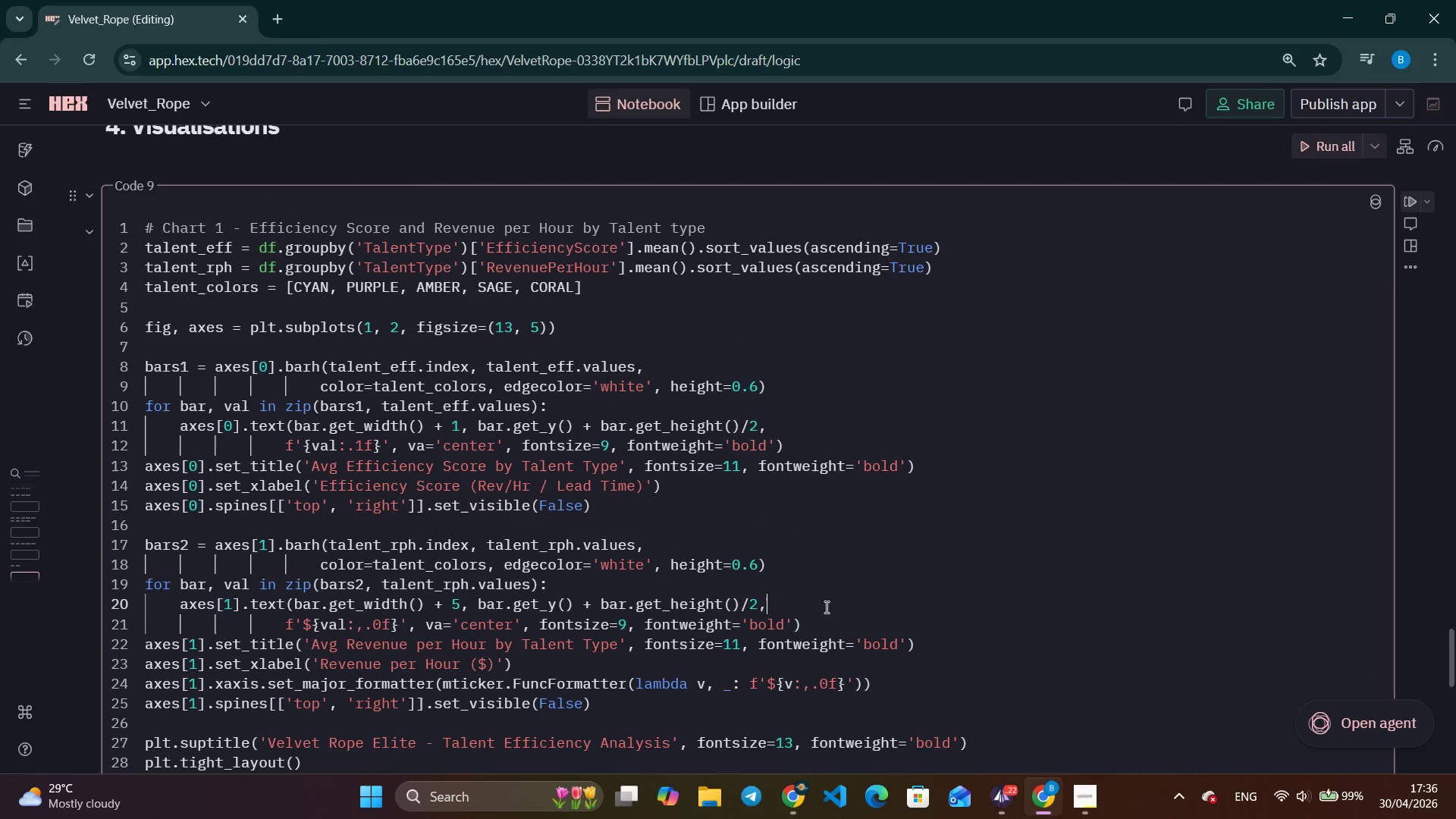 
triple_click([788, 582])
 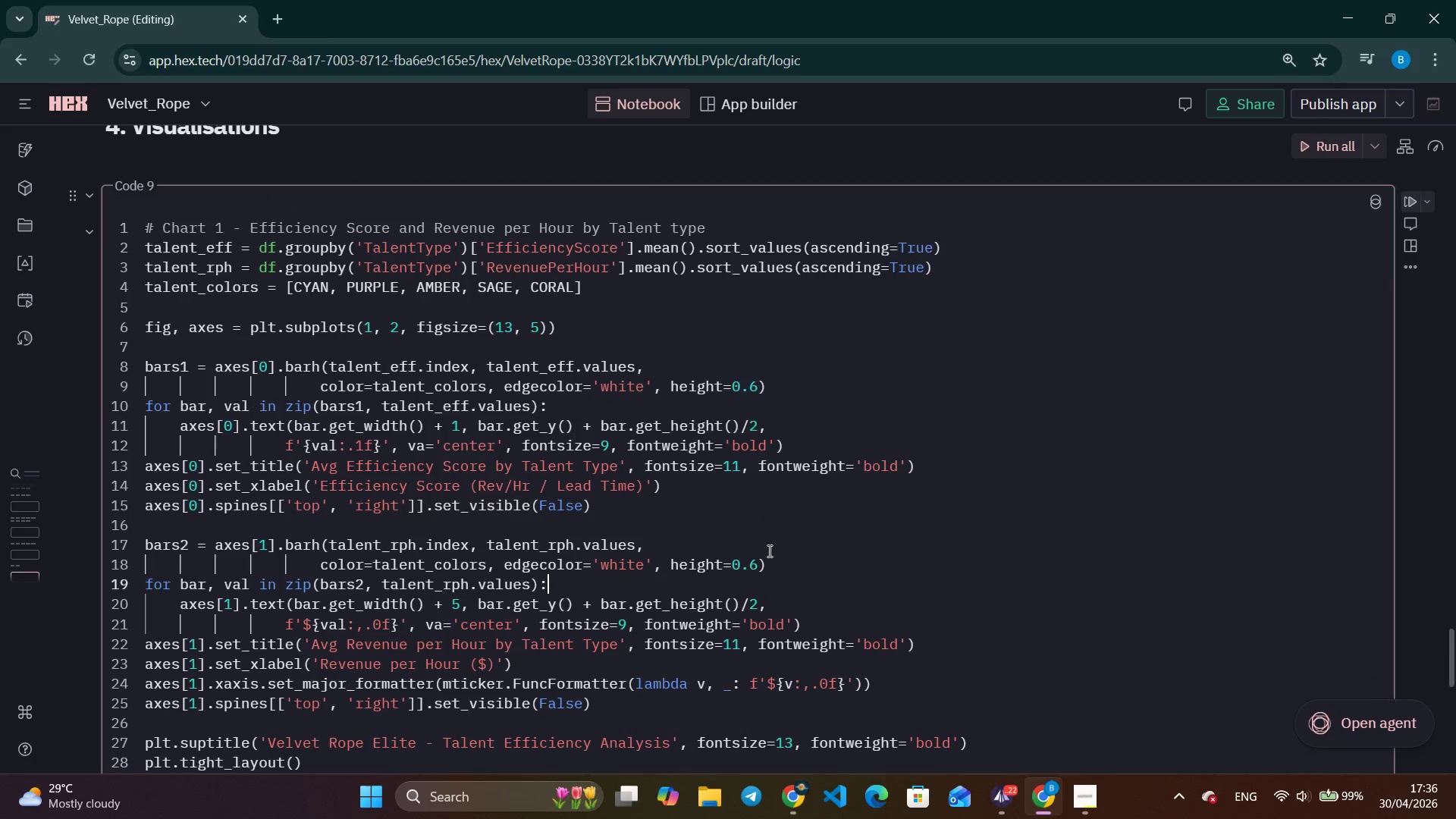 
triple_click([768, 551])
 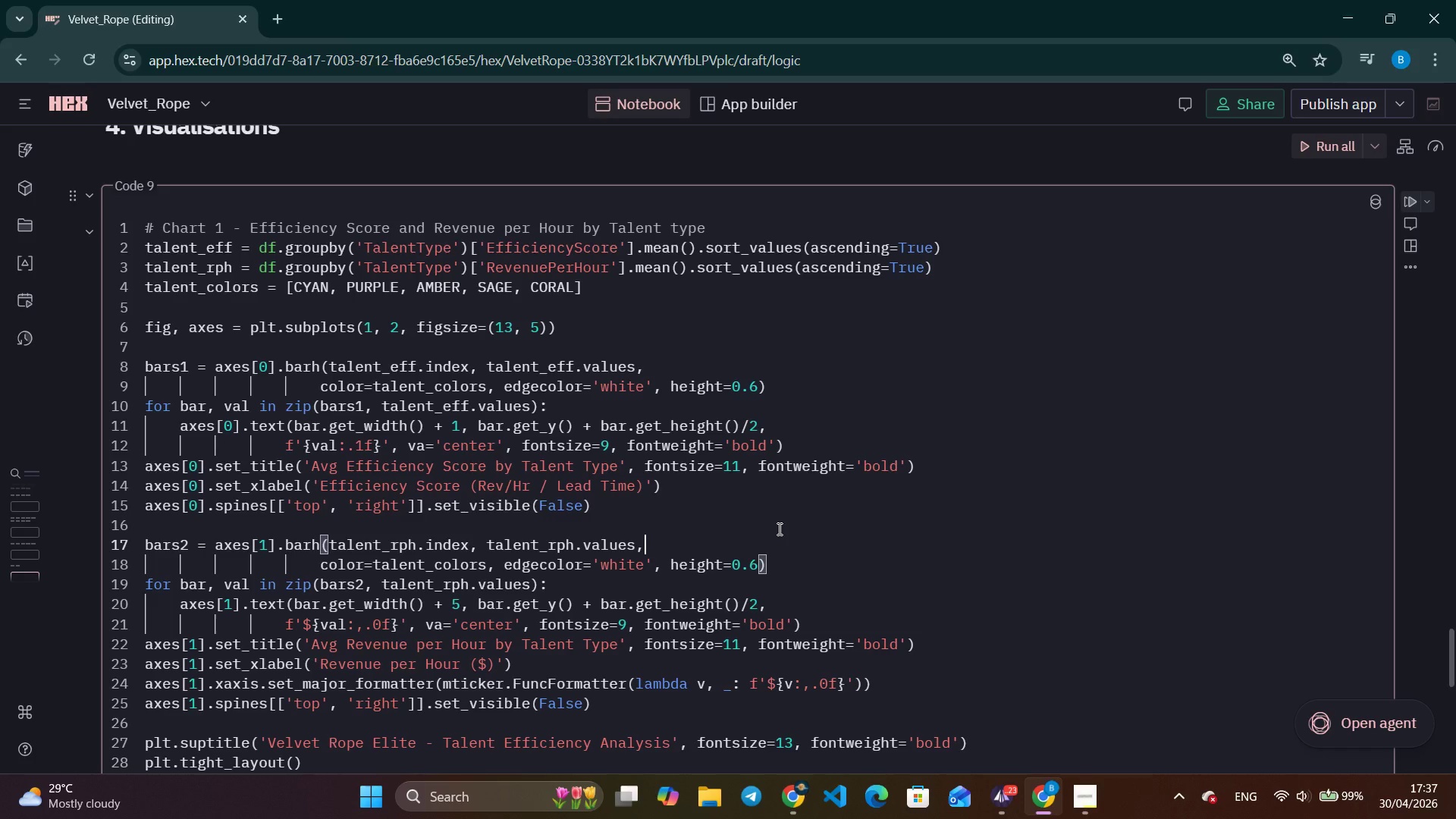 
wait(81.81)
 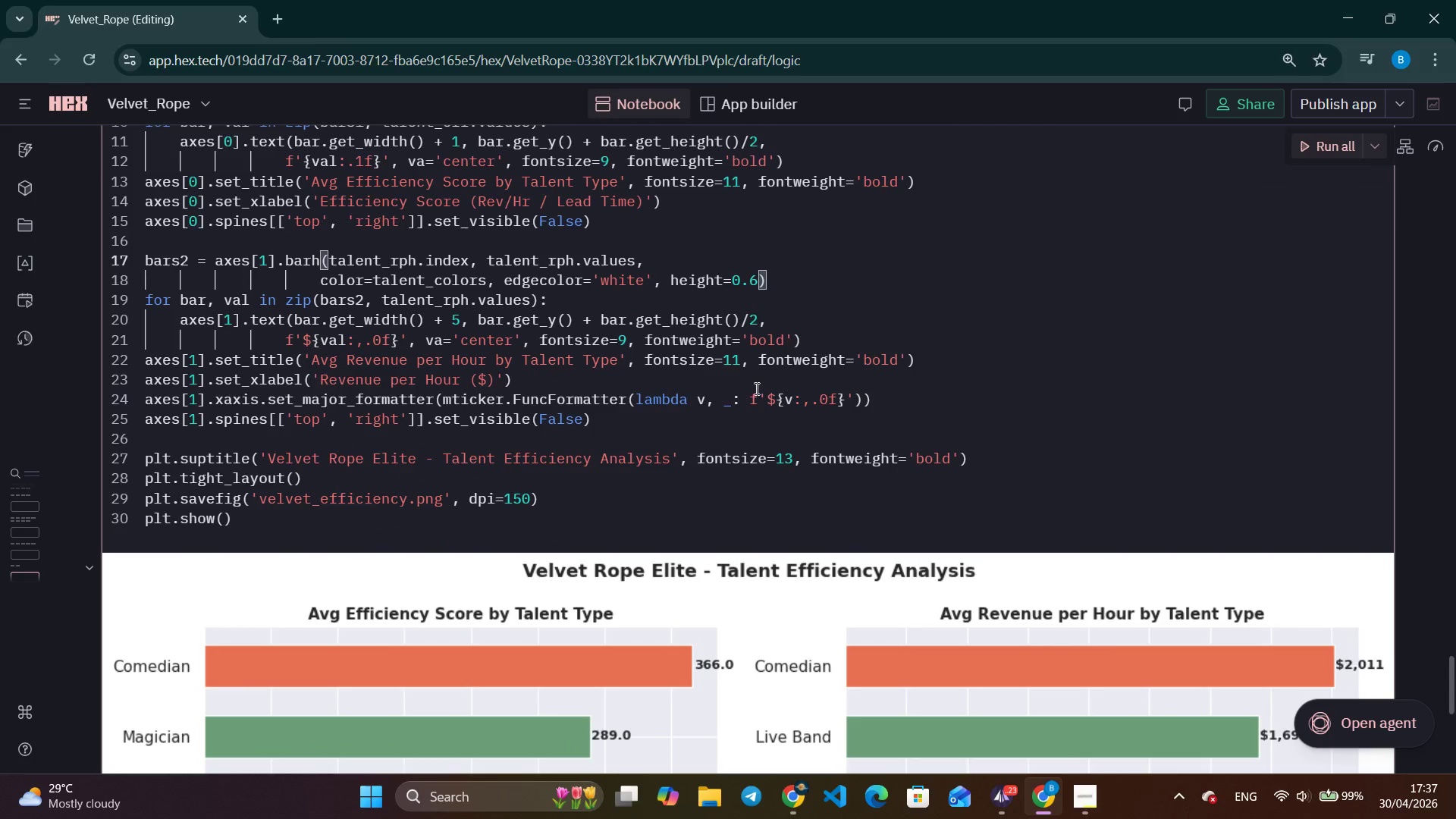 
left_click([716, 389])
 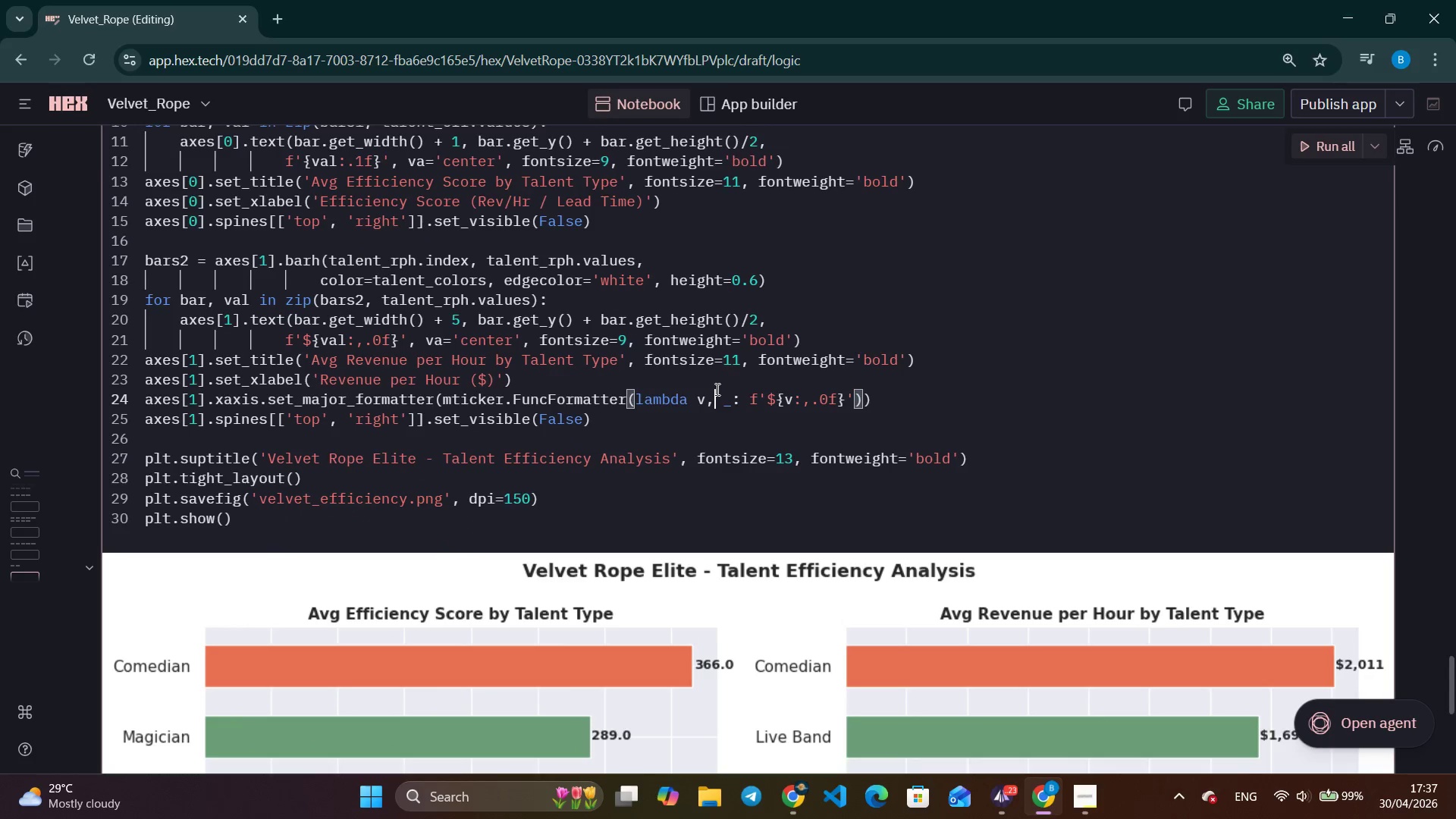 
scroll: coordinate [817, 403], scroll_direction: down, amount: 12.0
 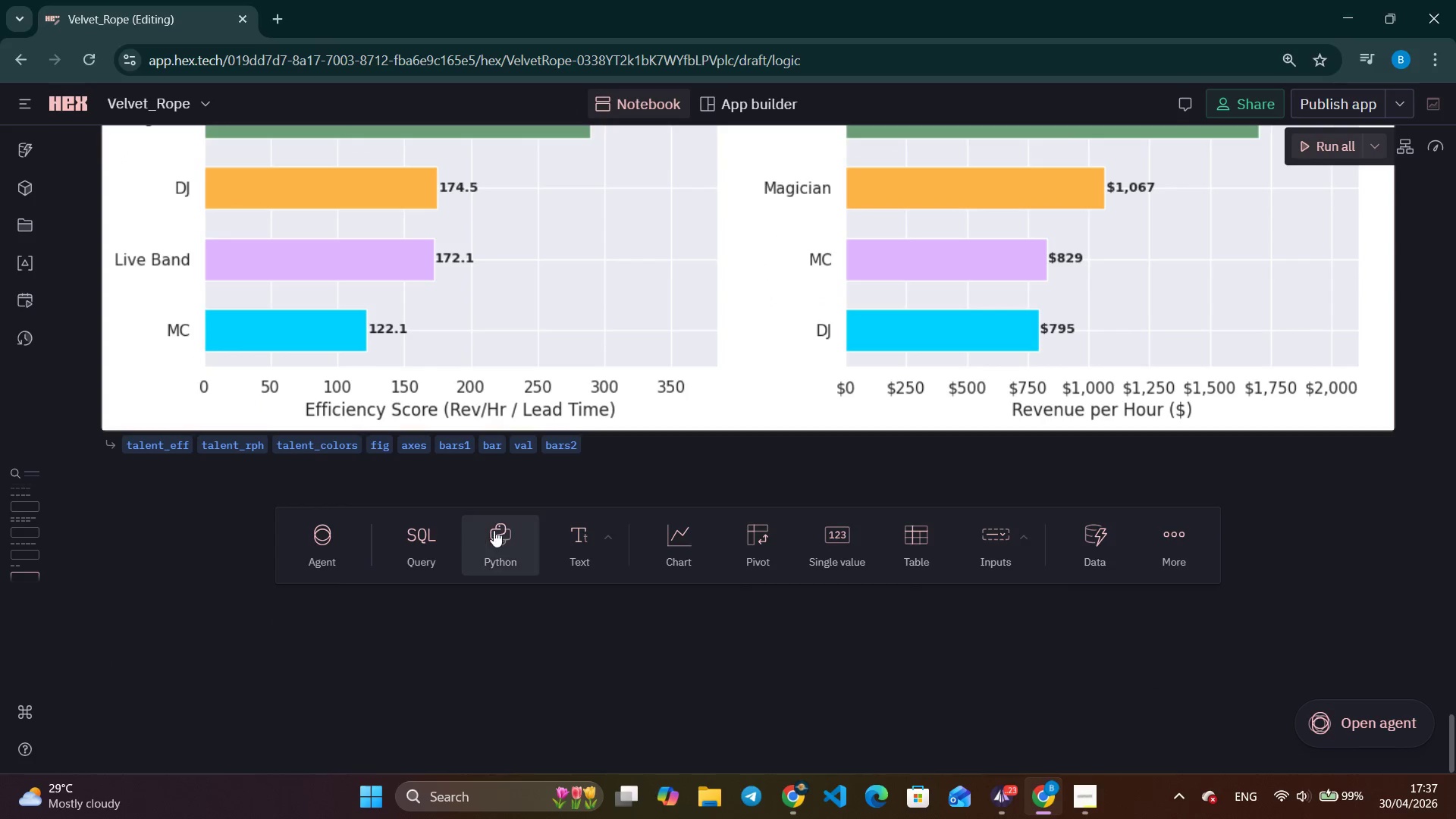 
left_click([493, 530])
 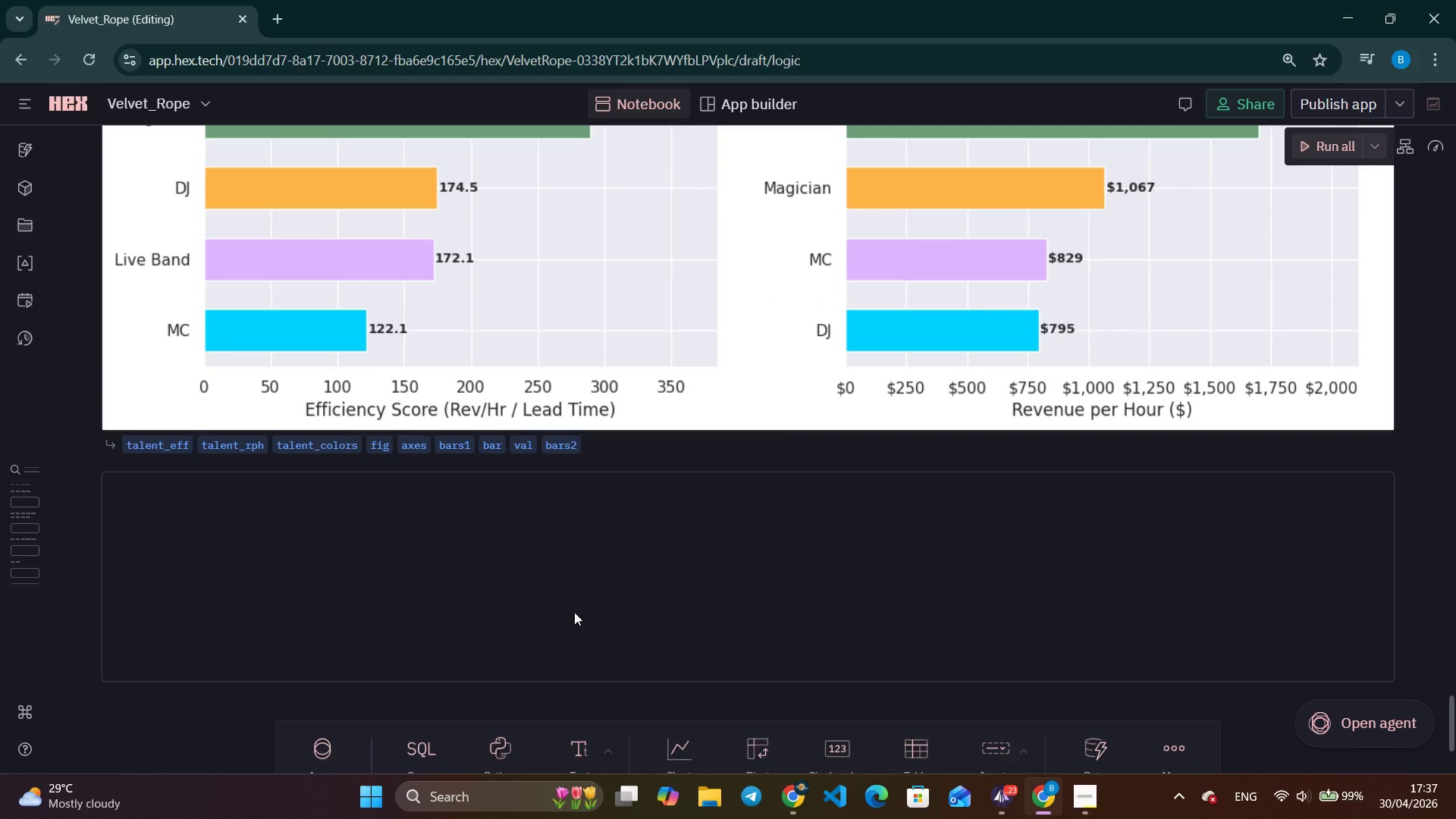 
scroll: coordinate [582, 598], scroll_direction: up, amount: 4.0
 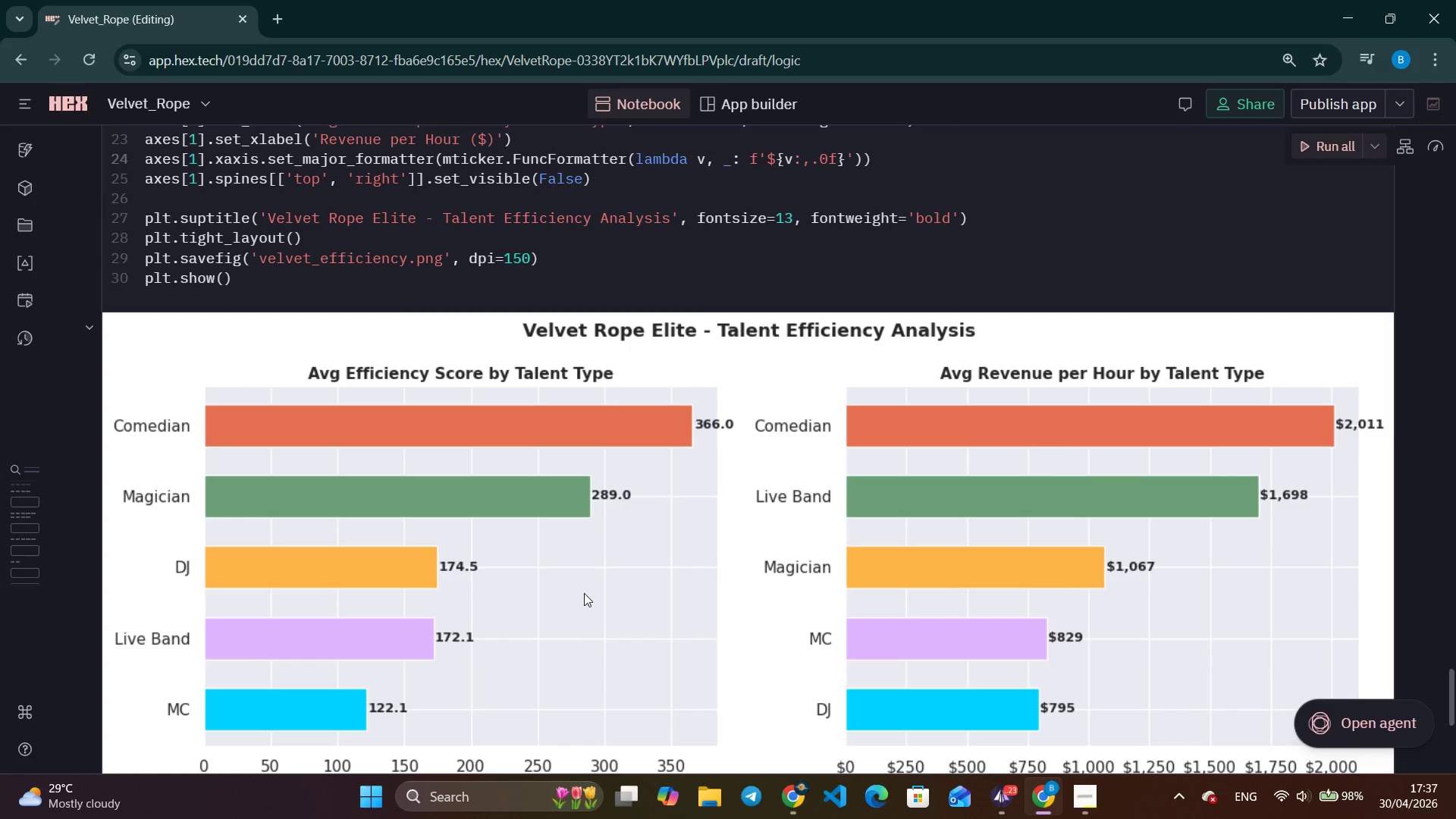 
scroll: coordinate [627, 596], scroll_direction: down, amount: 3.0
 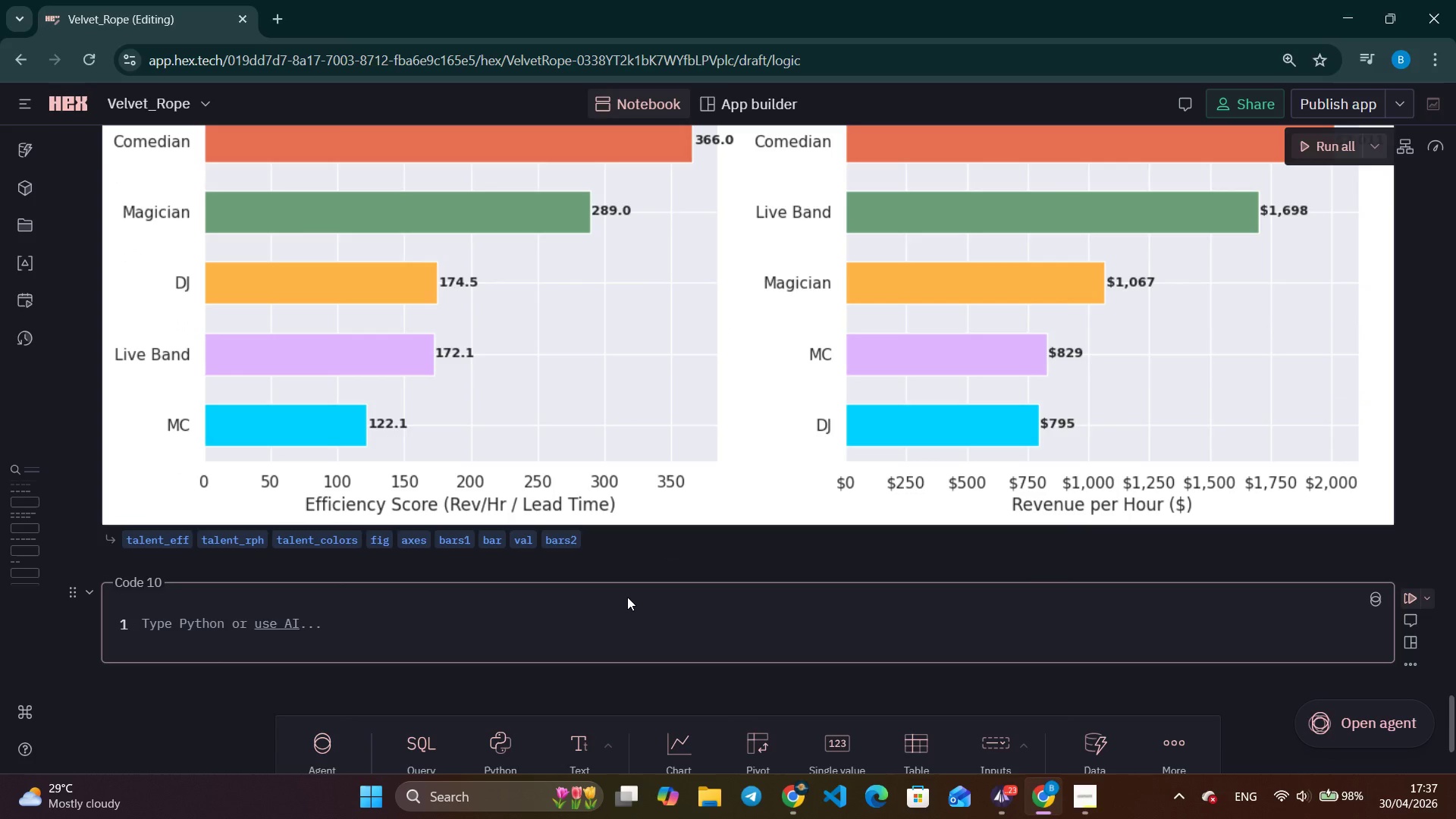 
wait(9.3)
 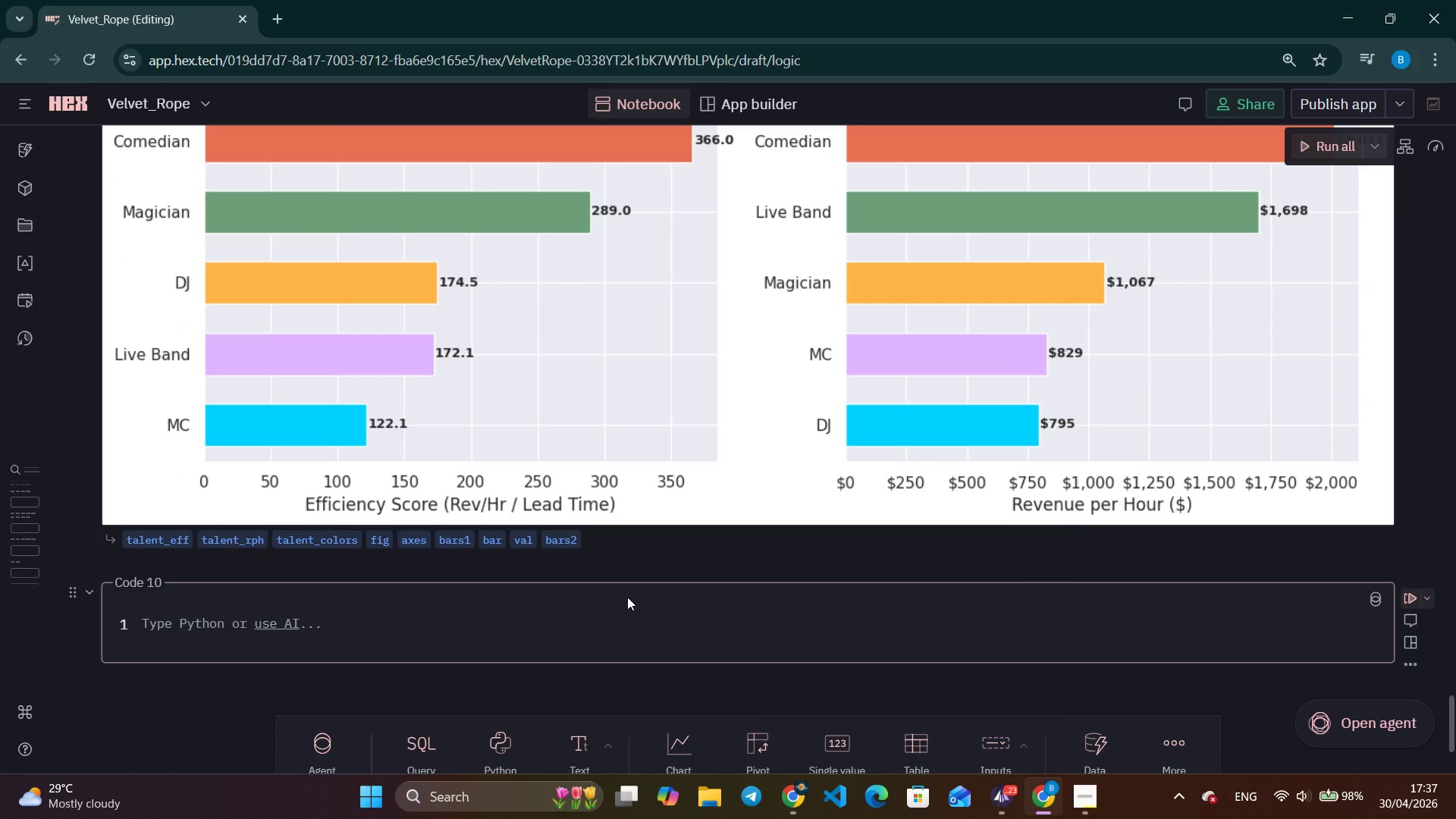 
scroll: coordinate [594, 443], scroll_direction: up, amount: 6.0
 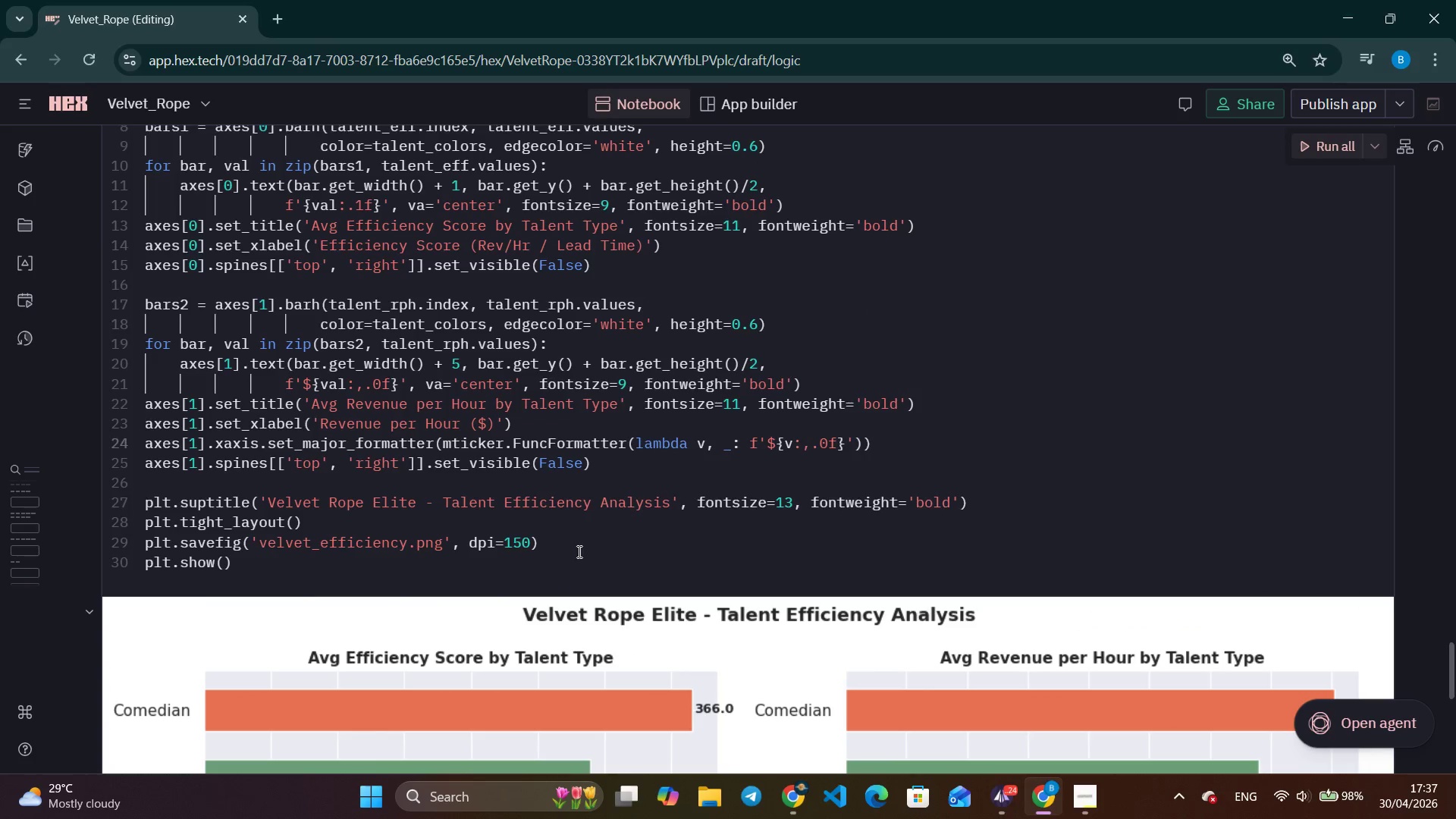 
left_click_drag(start_coordinate=[578, 551], to_coordinate=[293, 350])
 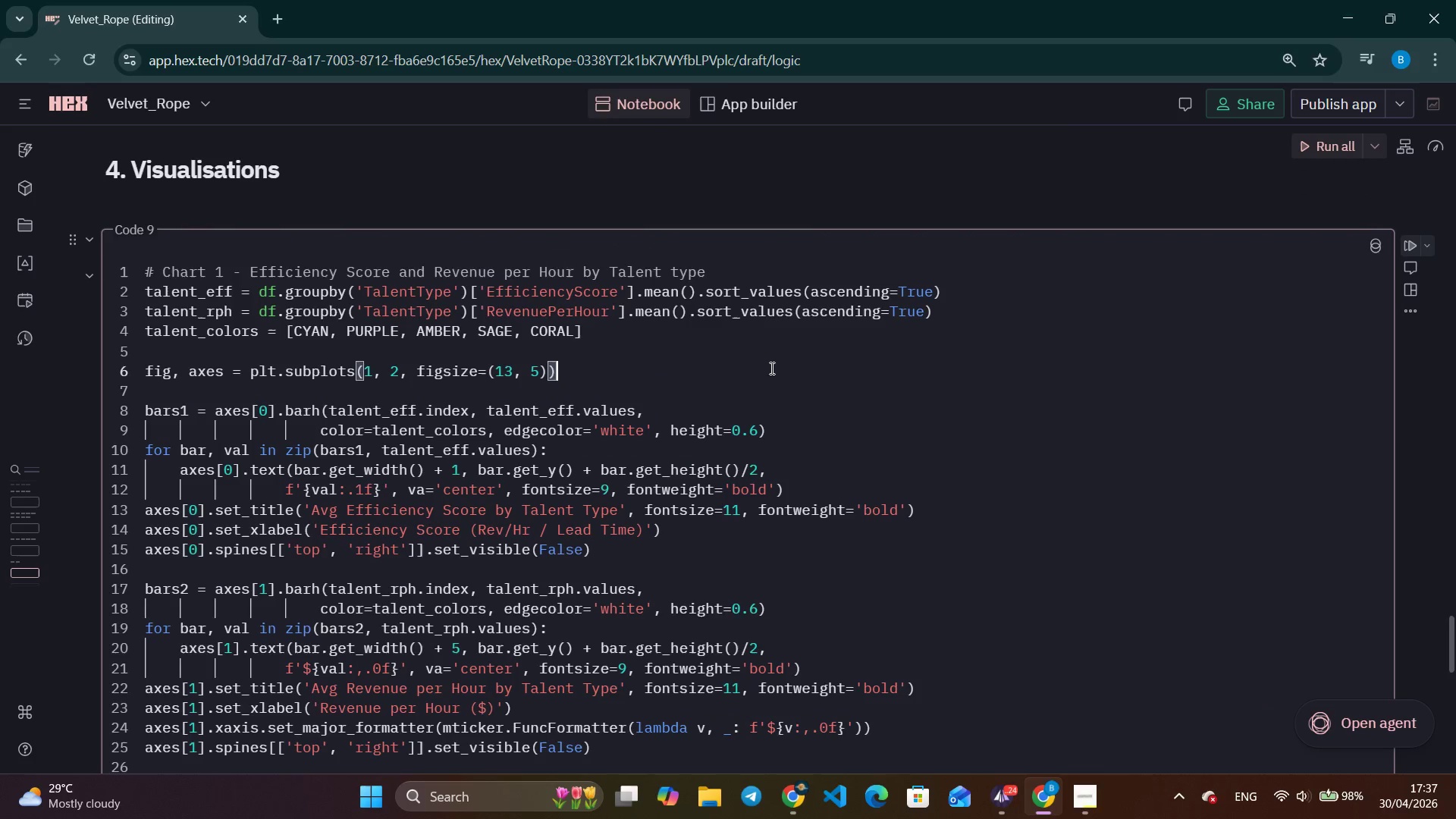 
scroll: coordinate [356, 340], scroll_direction: up, amount: 3.0
 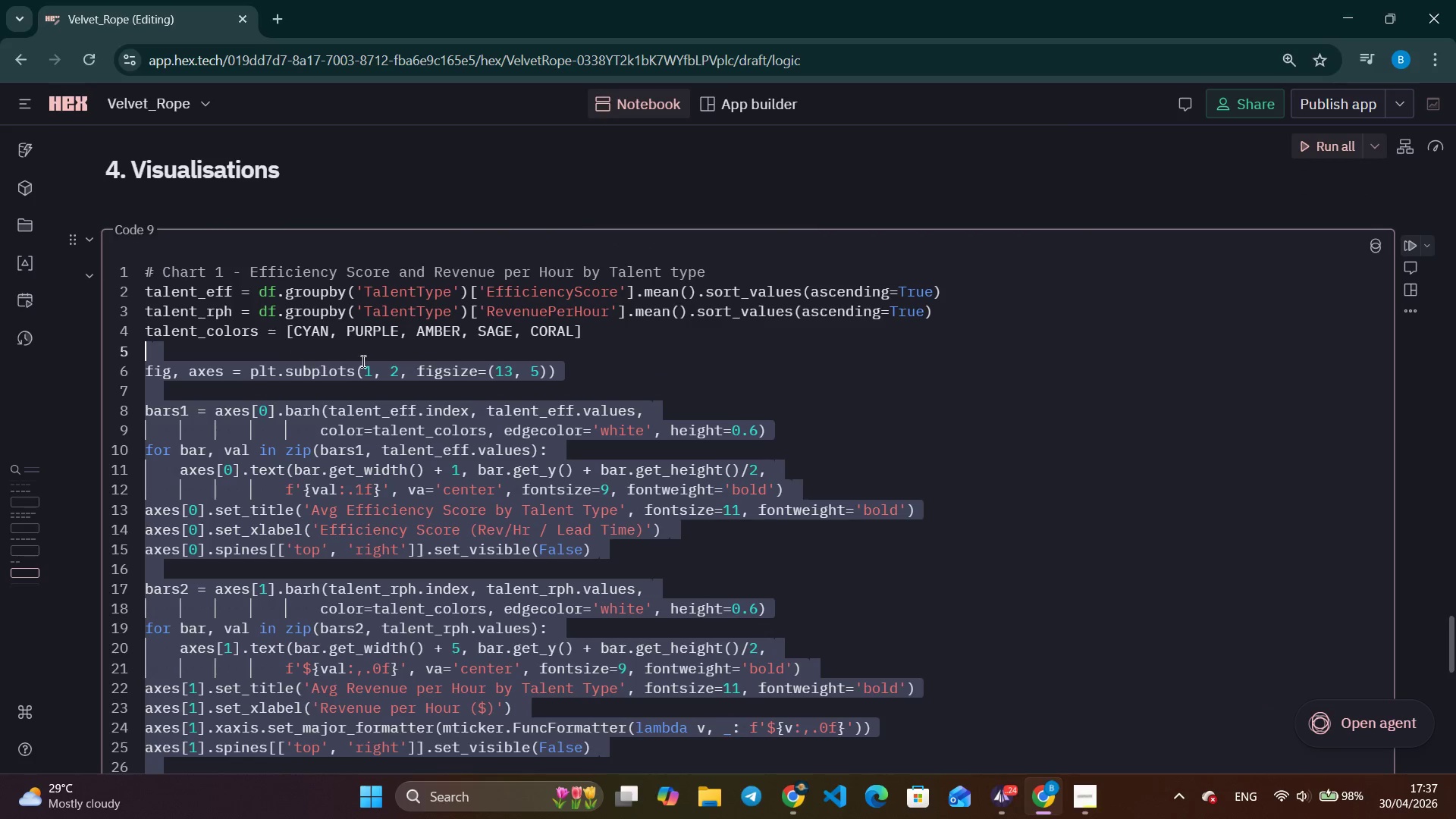 
left_click([770, 368])
 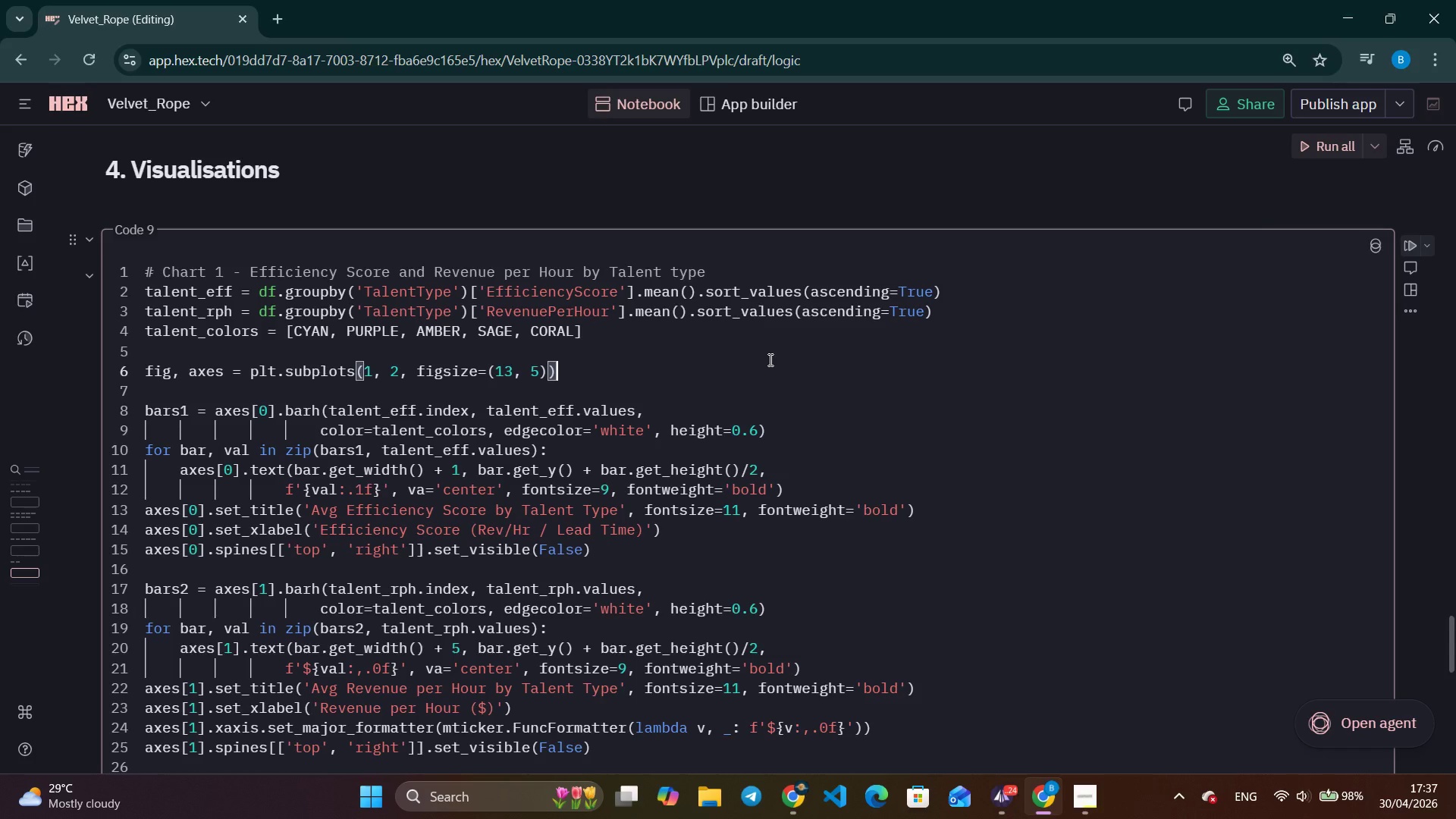 
wait(12.14)
 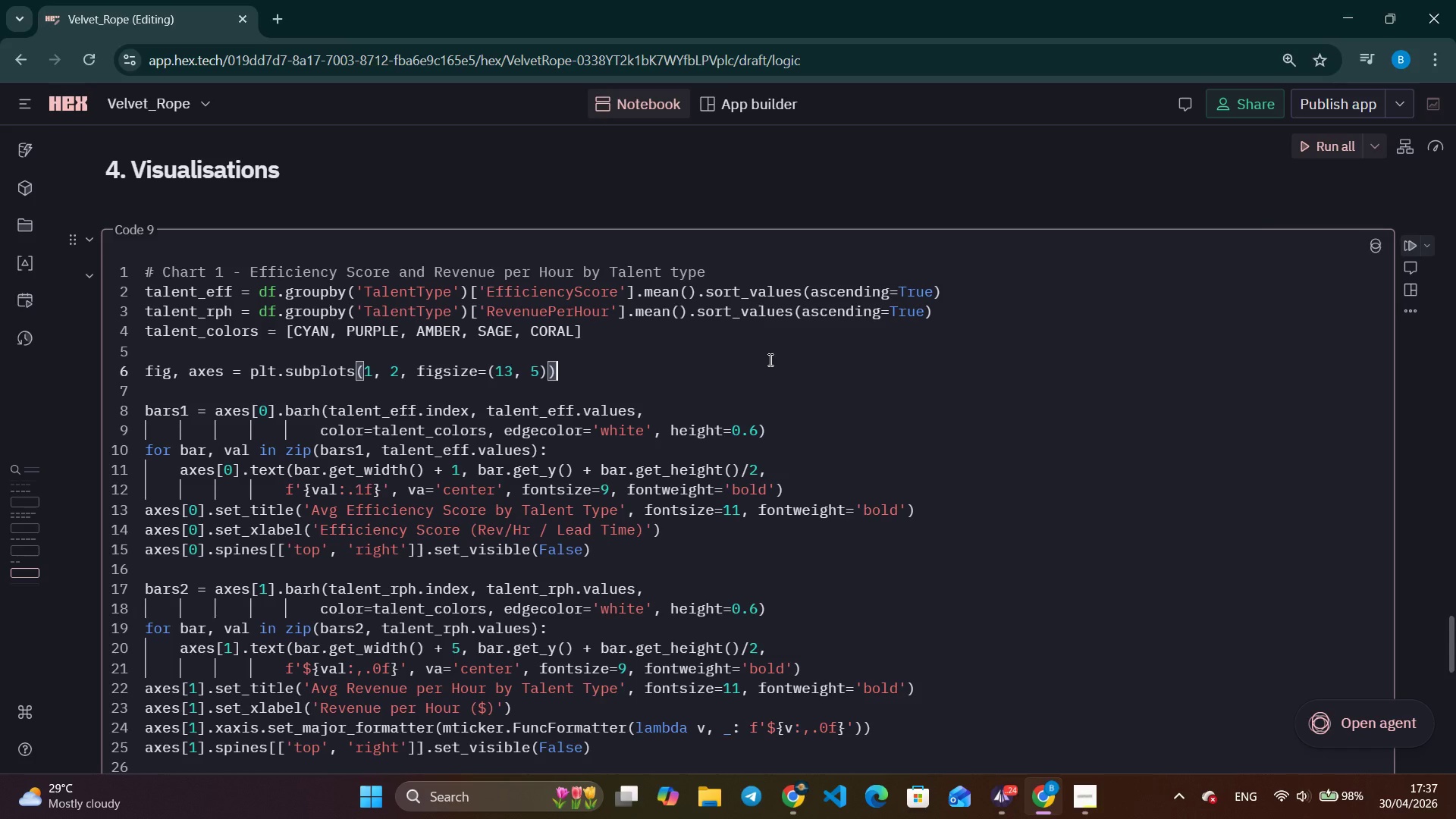 
scroll: coordinate [769, 359], scroll_direction: down, amount: 5.0
 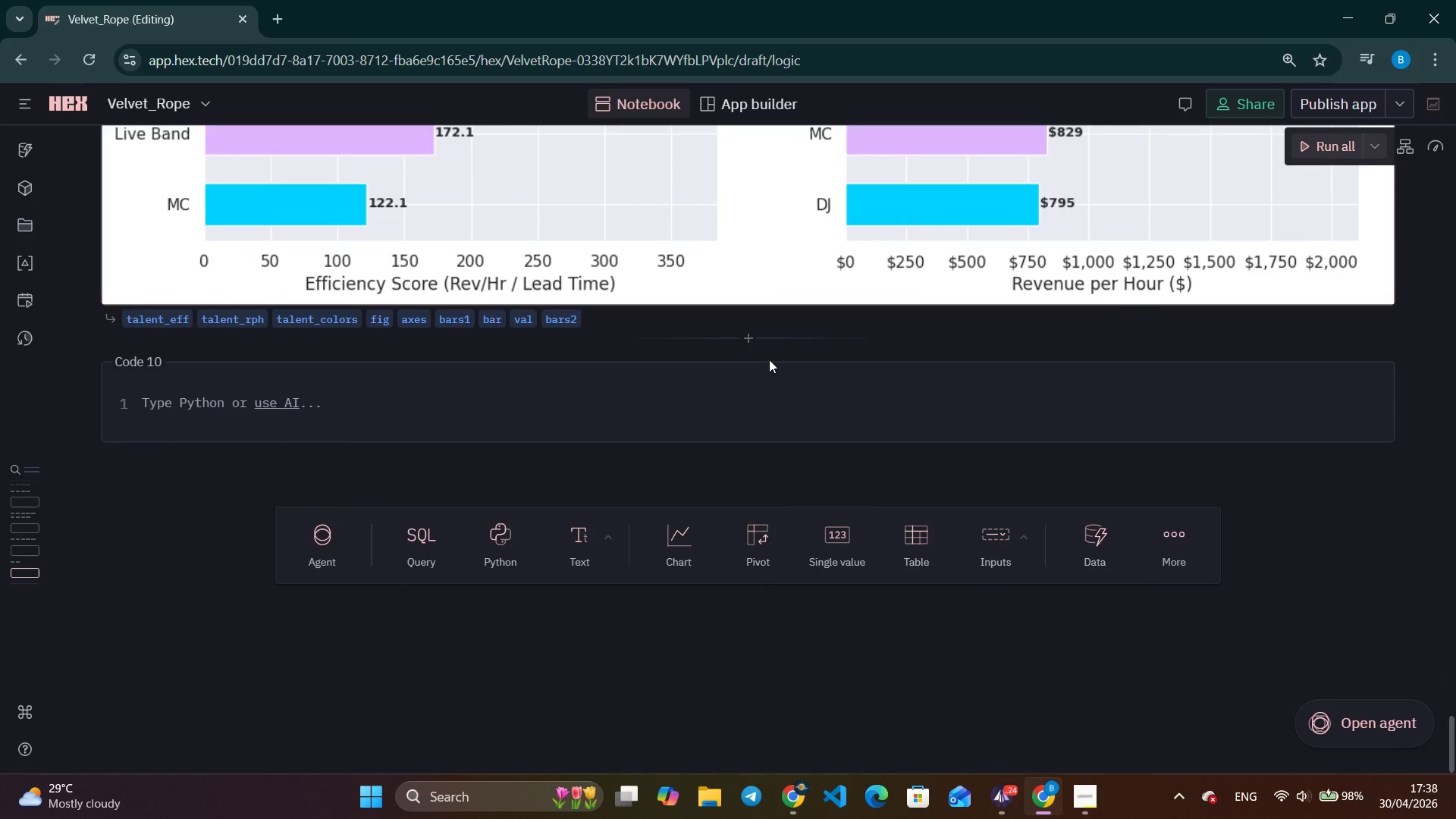 
left_click([412, 412])
 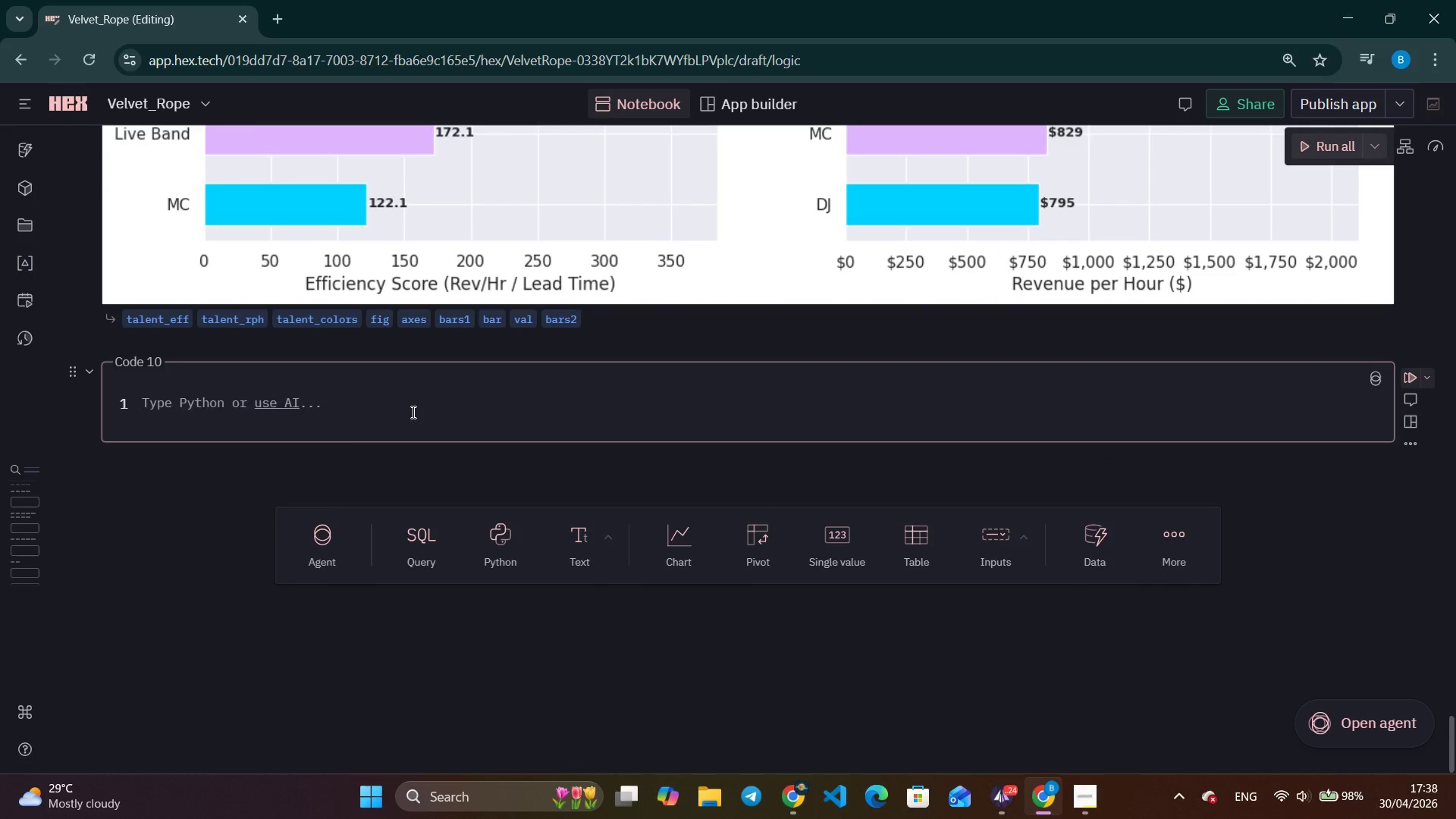 
type(jgjhbn  jnhoij  kmlkj  jkh bjv g  jkhk;;;-)
 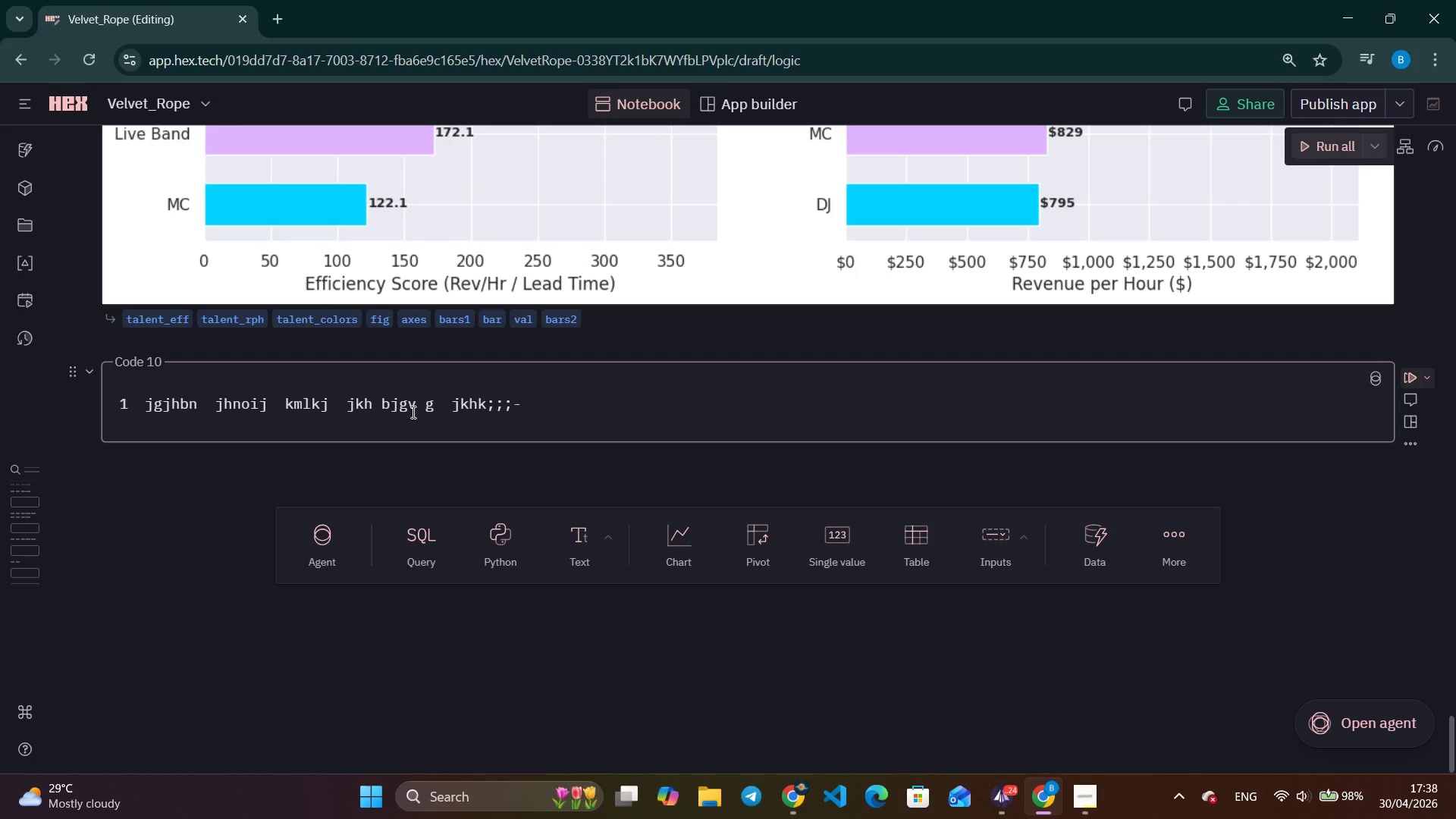 
wait(67.3)
 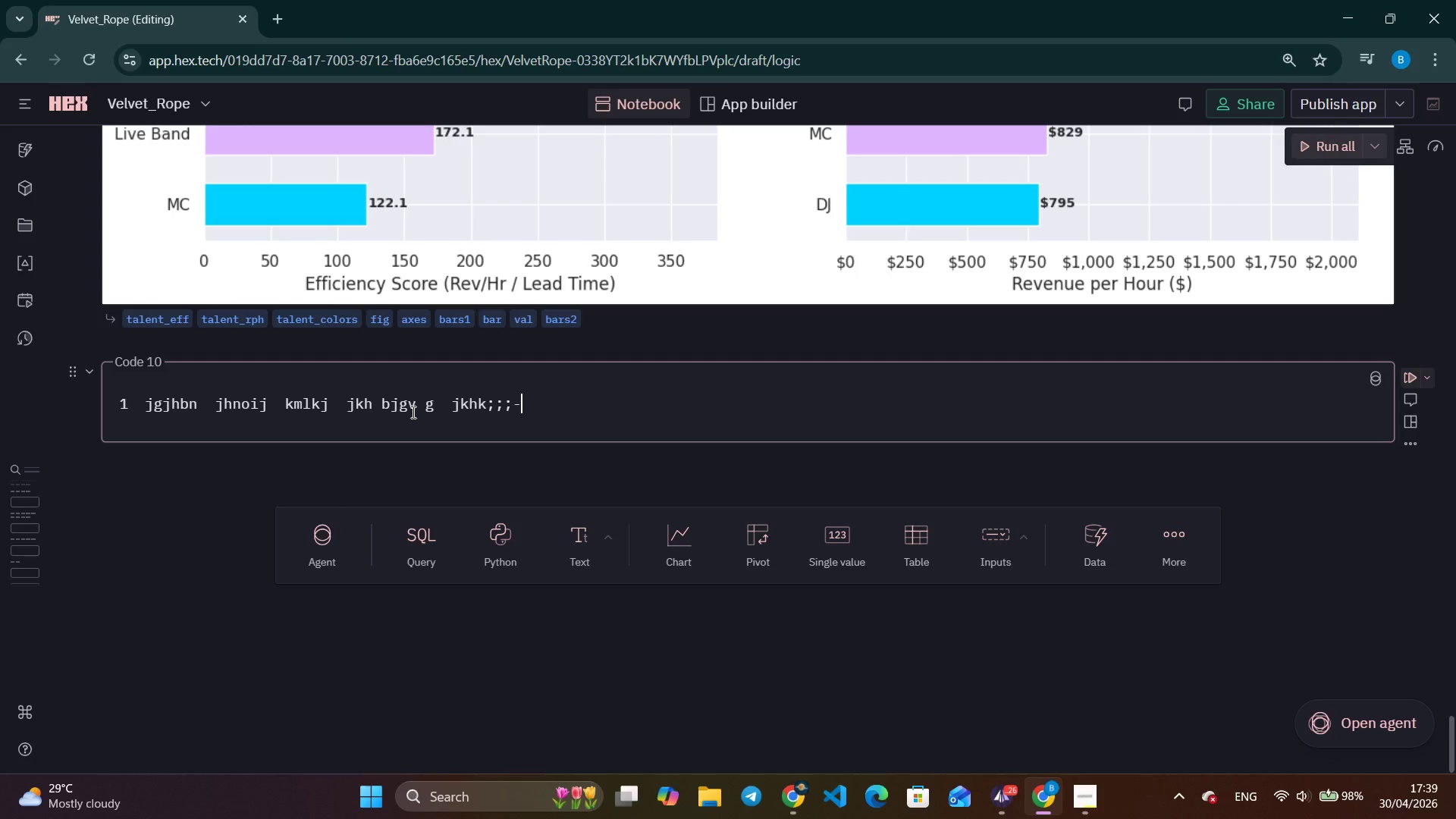 
type(hjg kjl  ioyhg6678  )
 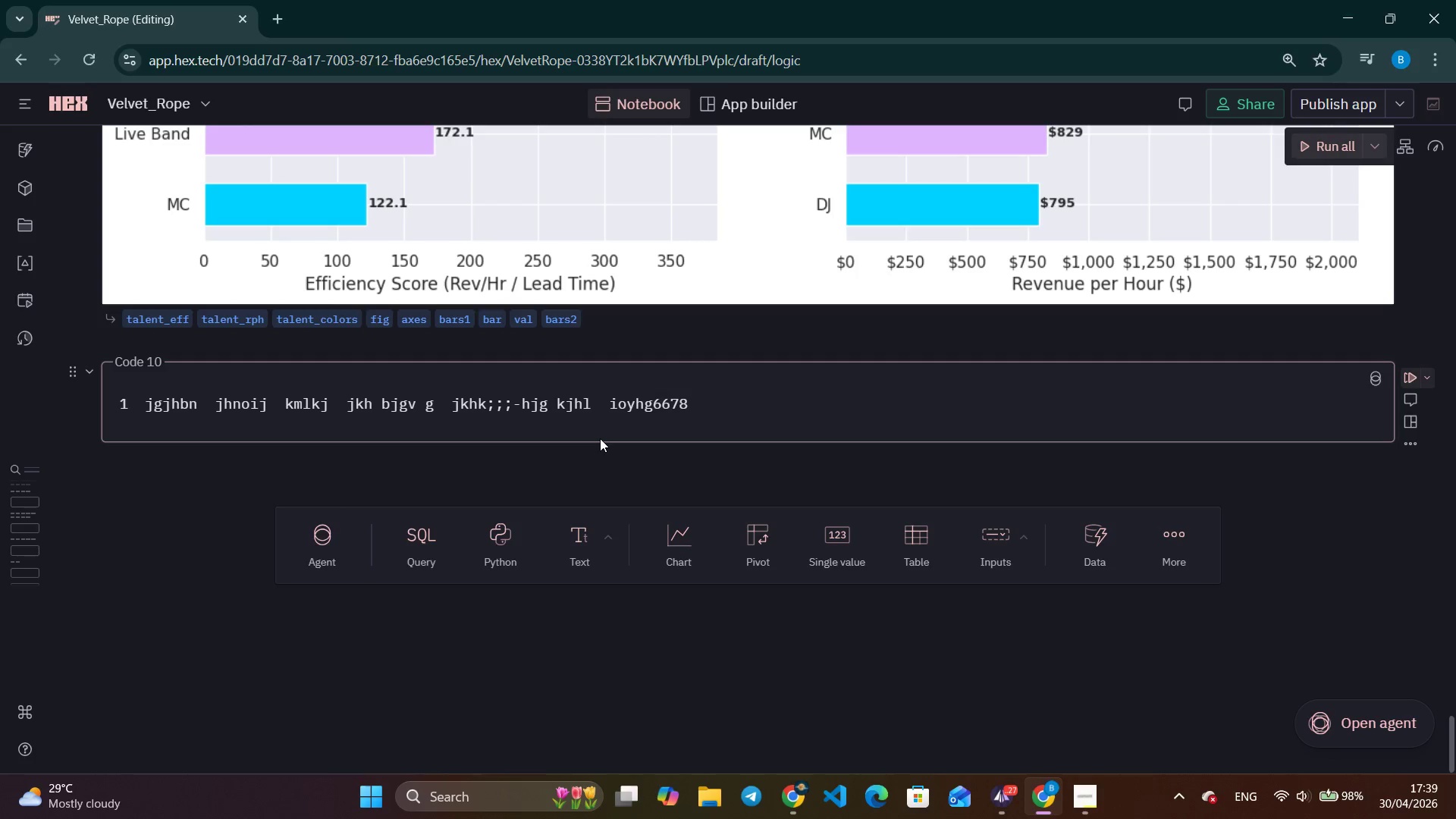 
hold_key(key=Backspace, duration=1.5)
 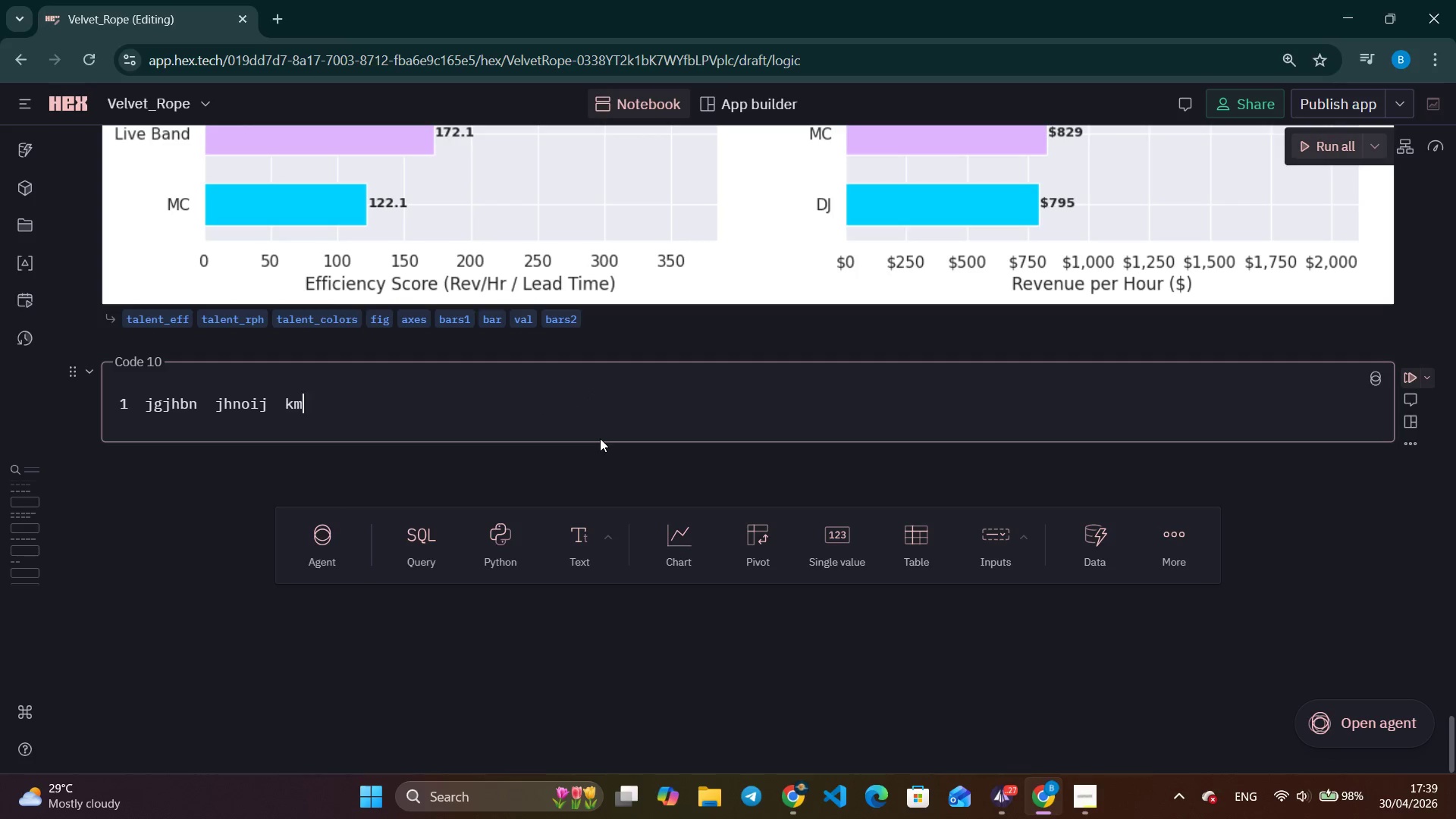 
hold_key(key=Backspace, duration=1.52)
 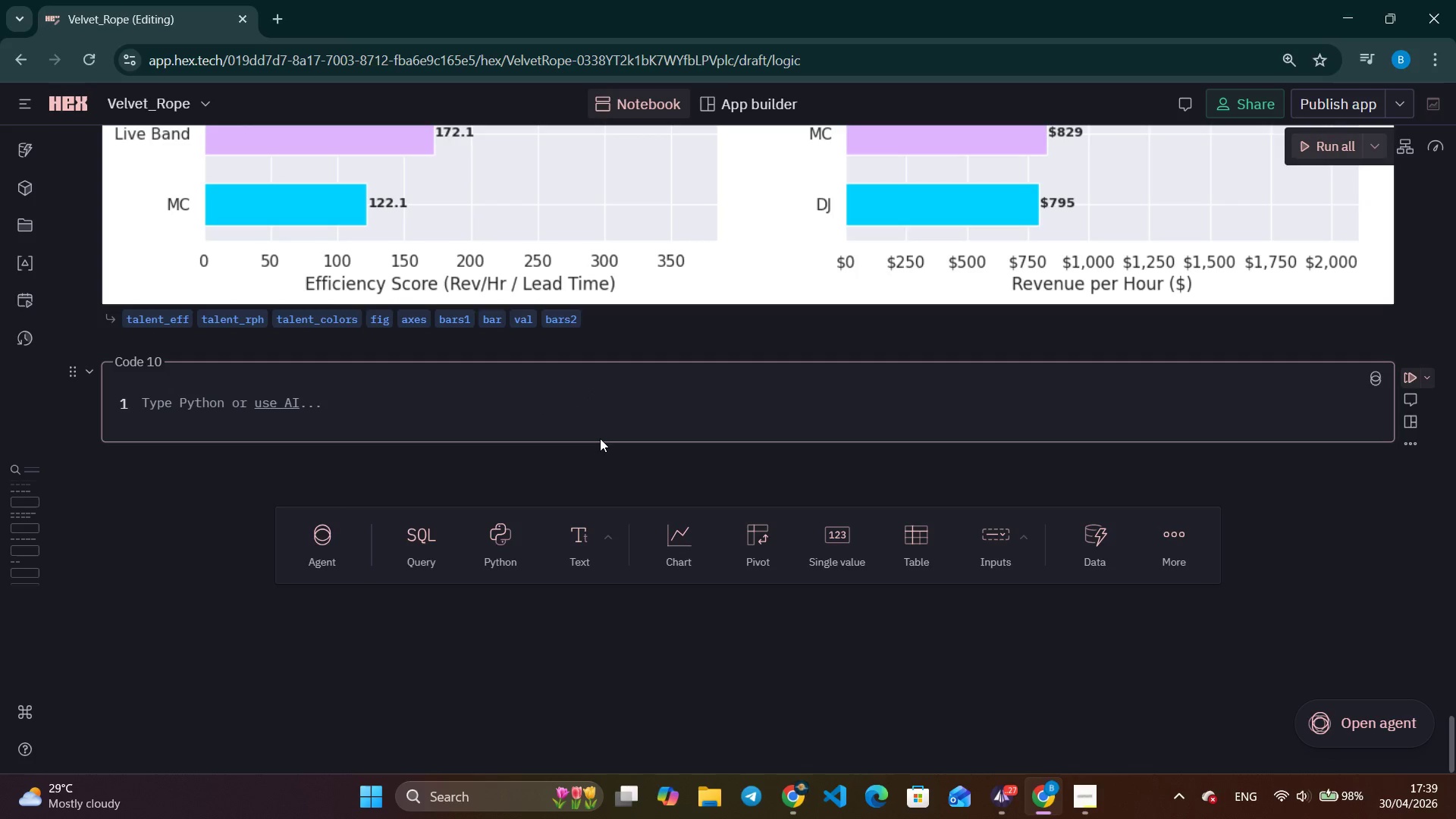 
key(Backspace)
 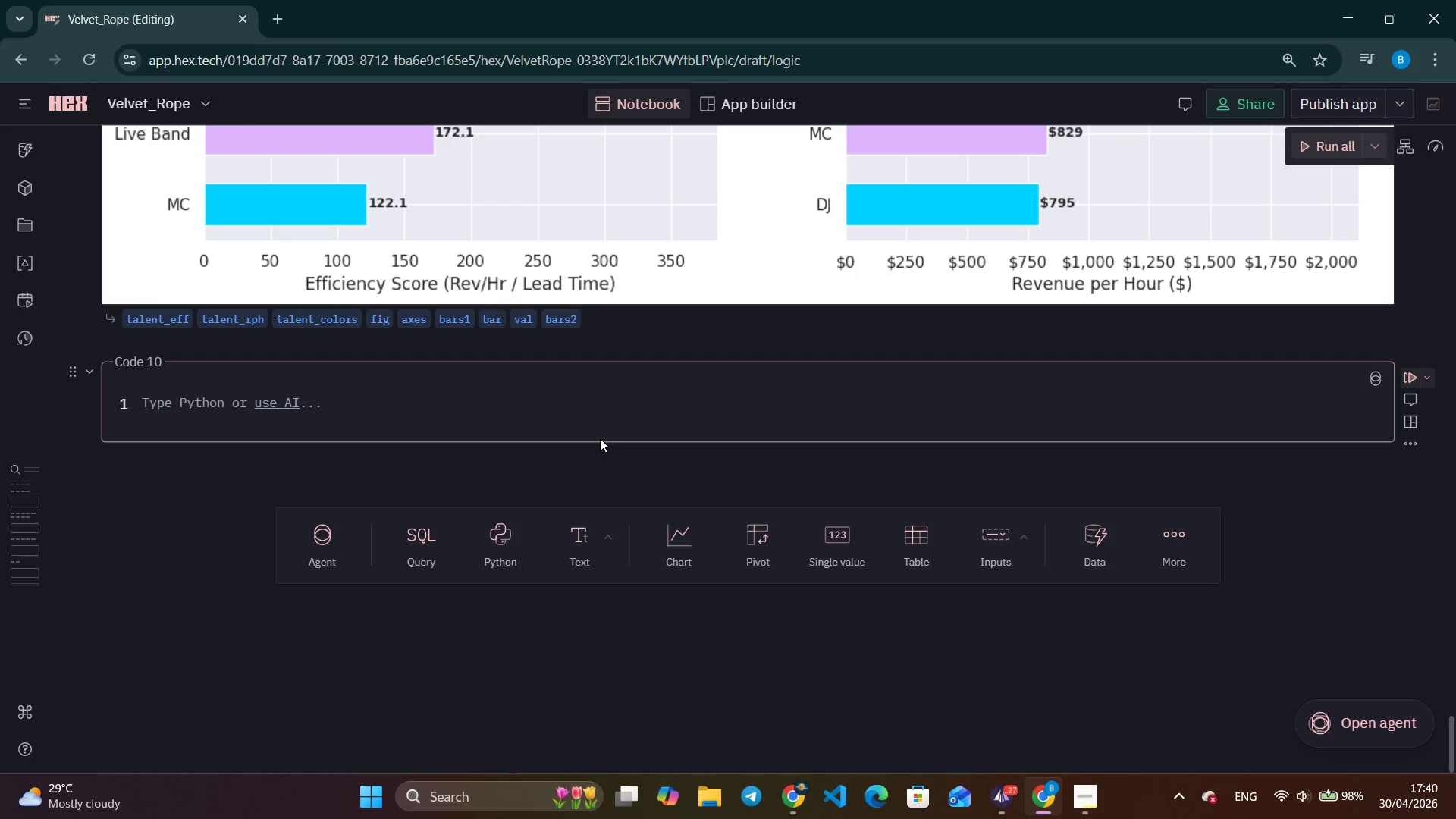 
wait(42.92)
 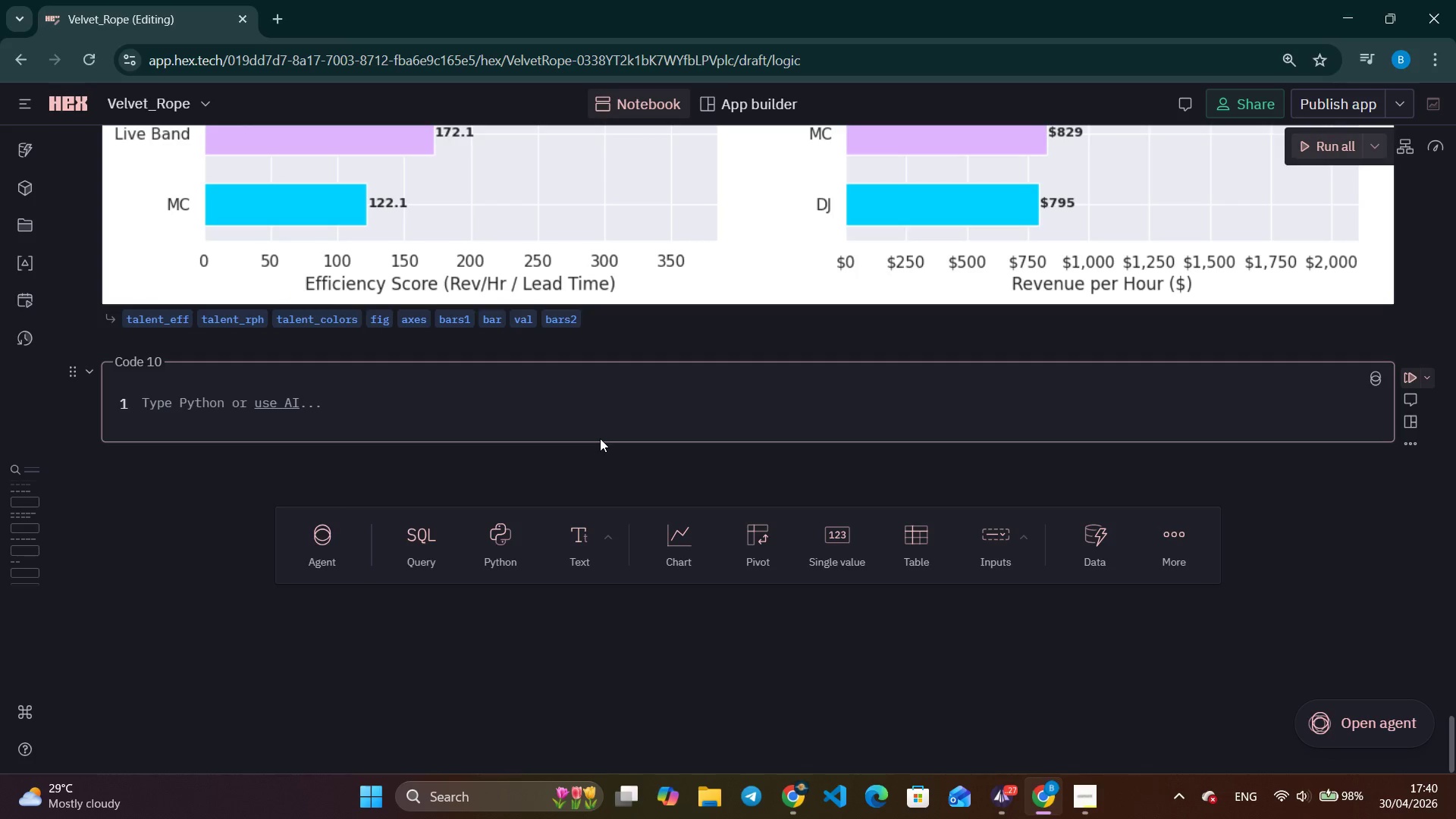 
key(Backspace)
type(lkk)
 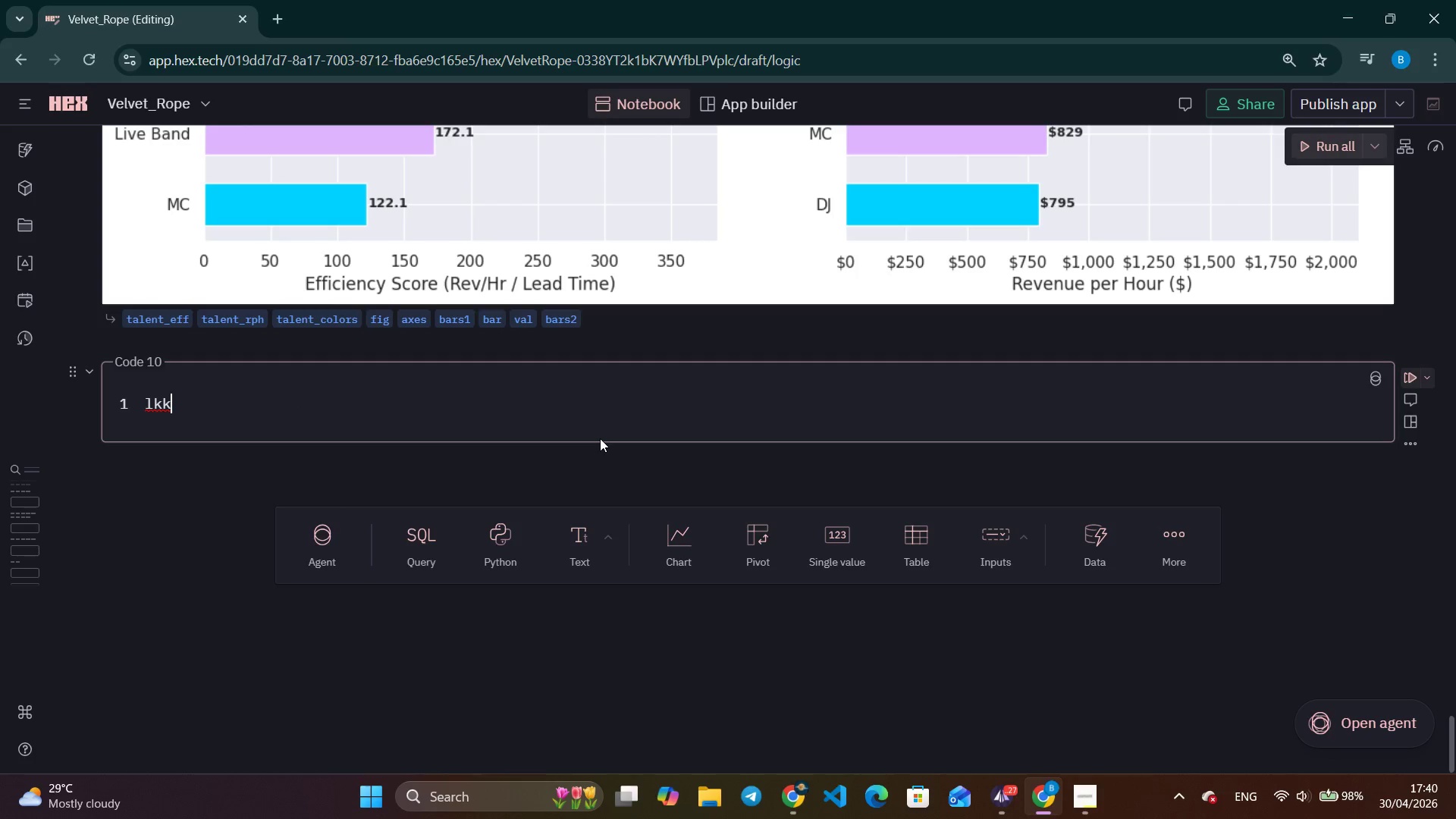 
type( kj)
 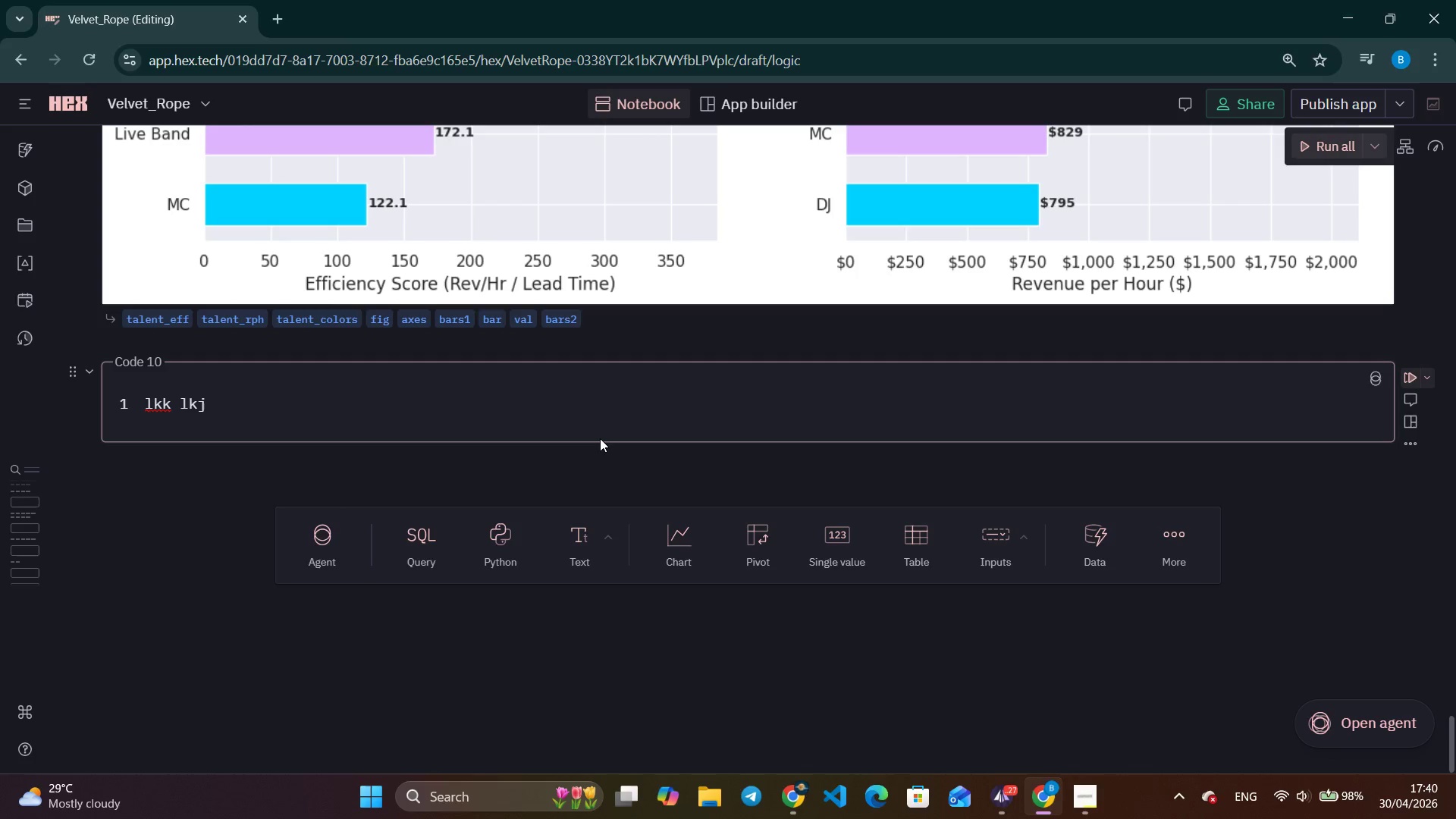 
hold_key(key=L, duration=0.33)
 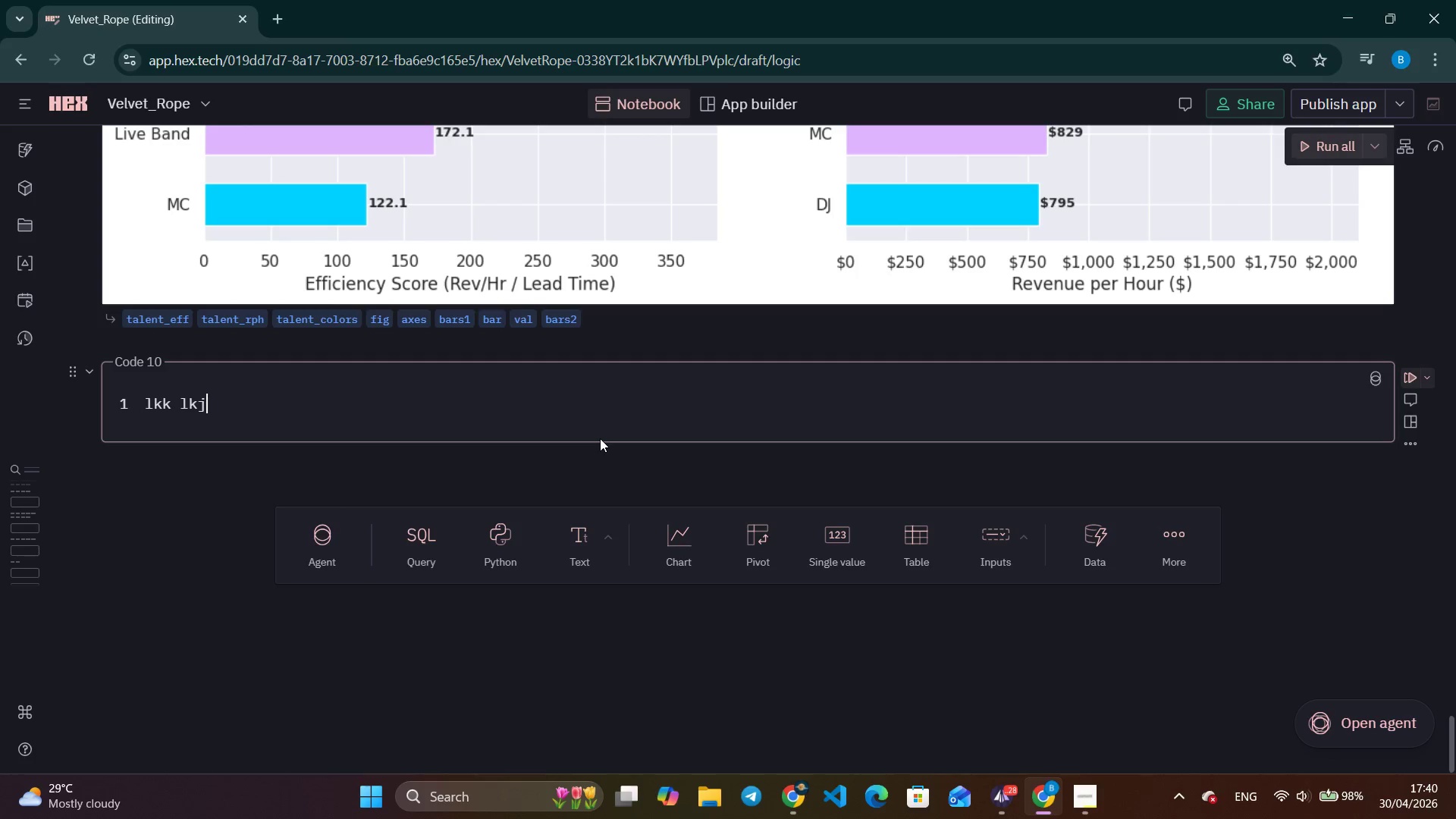 
wait(12.03)
 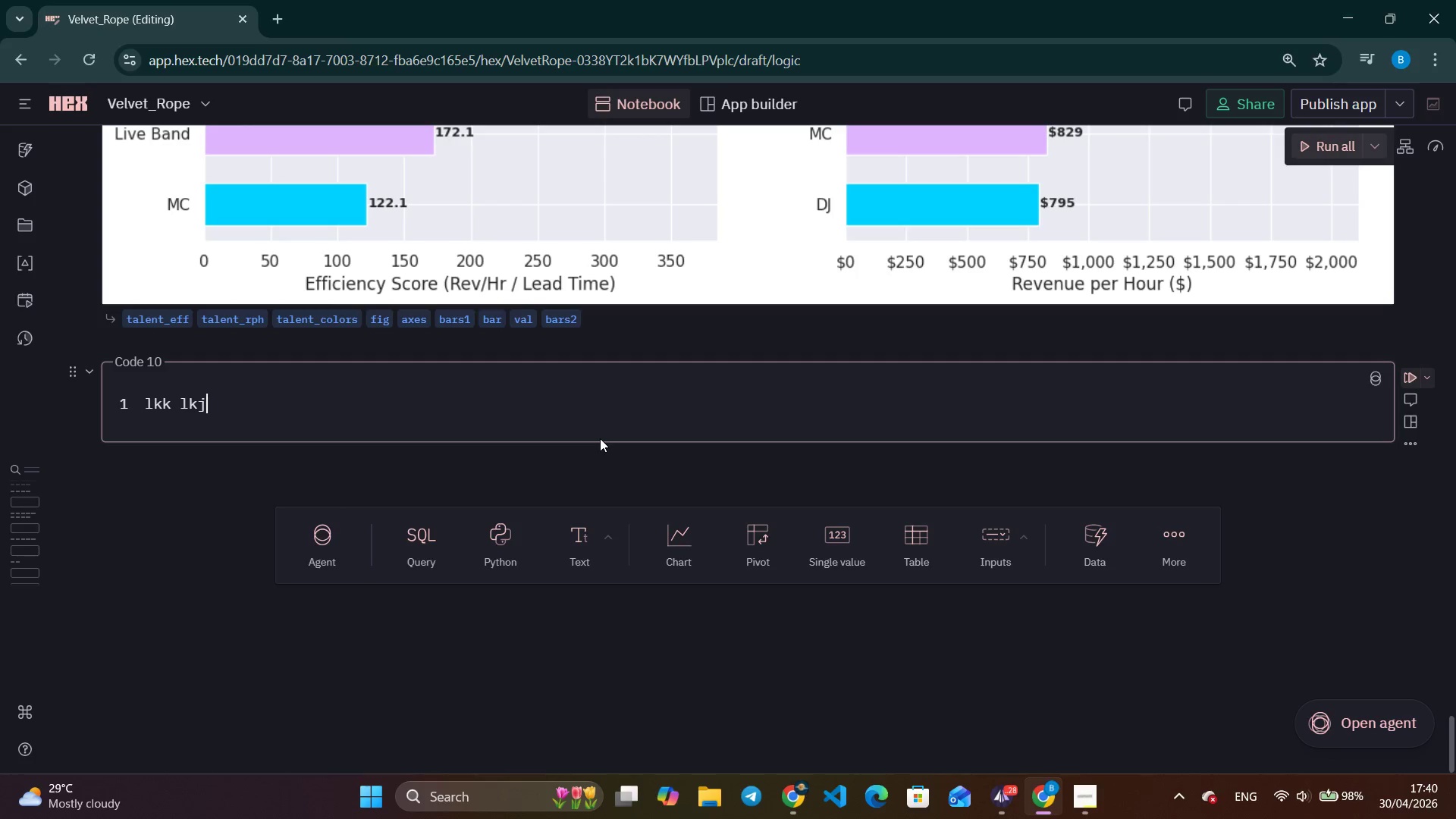 
hold_key(key=L, duration=0.45)
 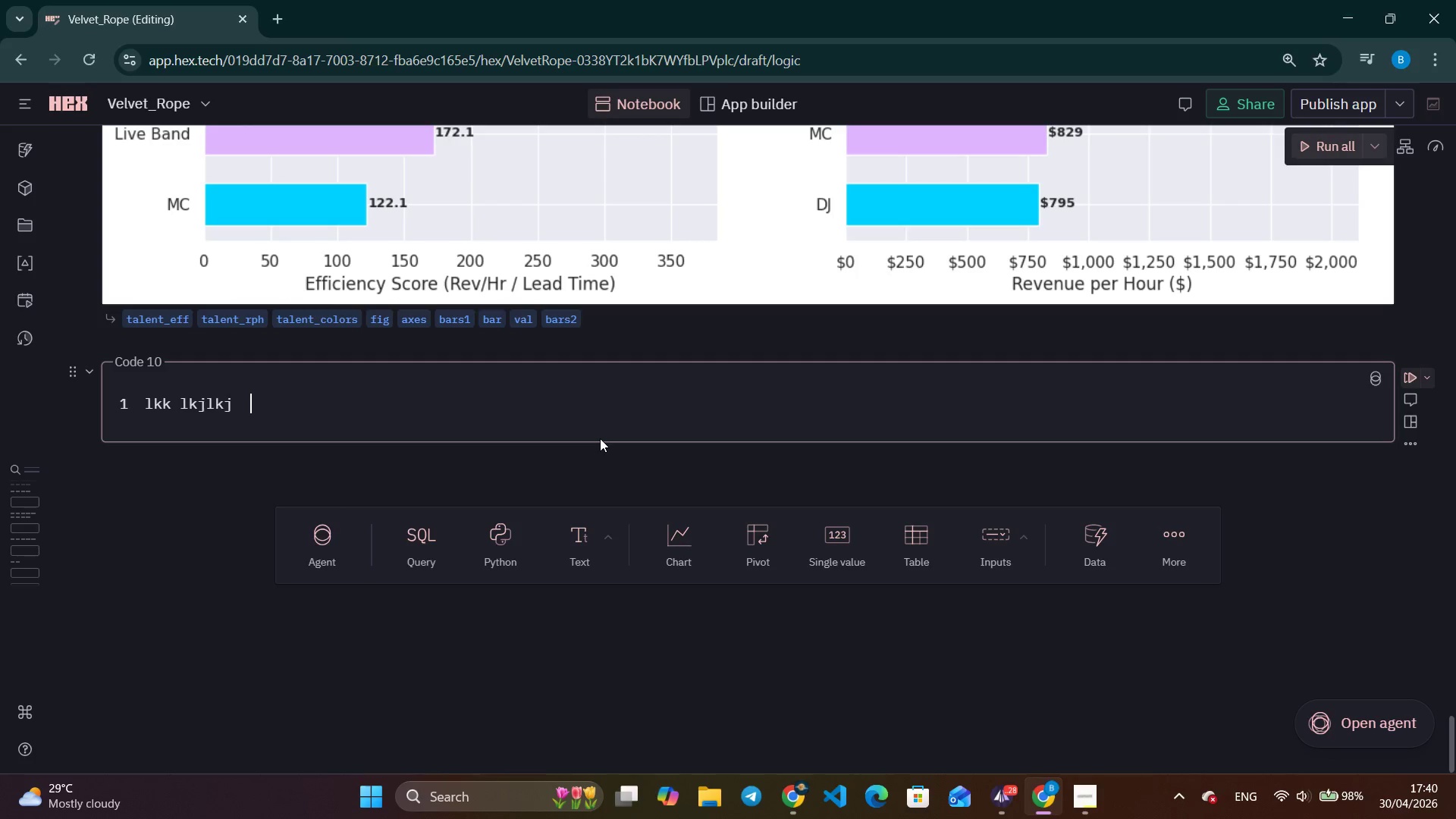 
type(kj  jjiio;lkjnn)
 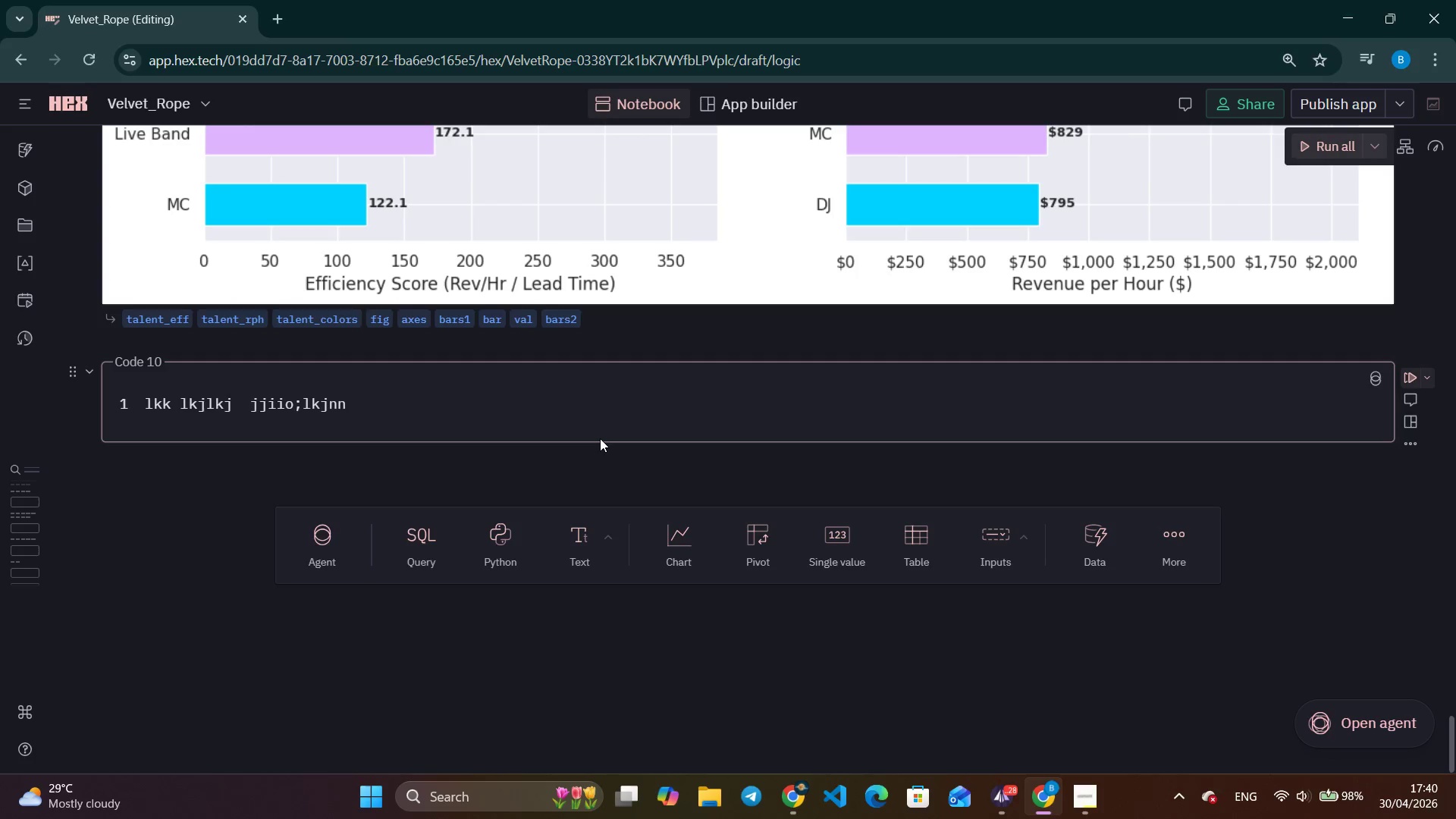 
wait(8.69)
 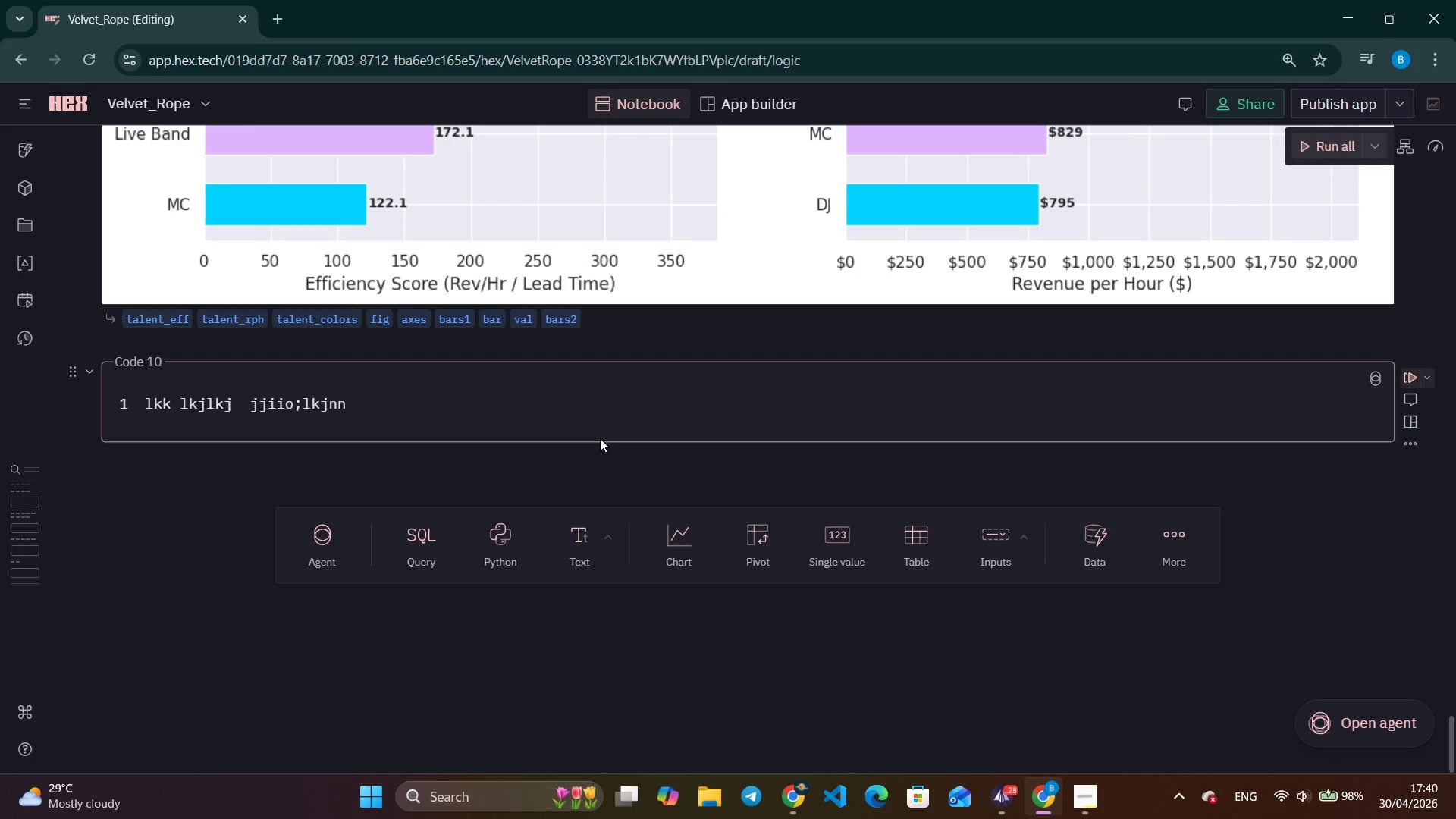 
hold_key(key=L, duration=0.45)
 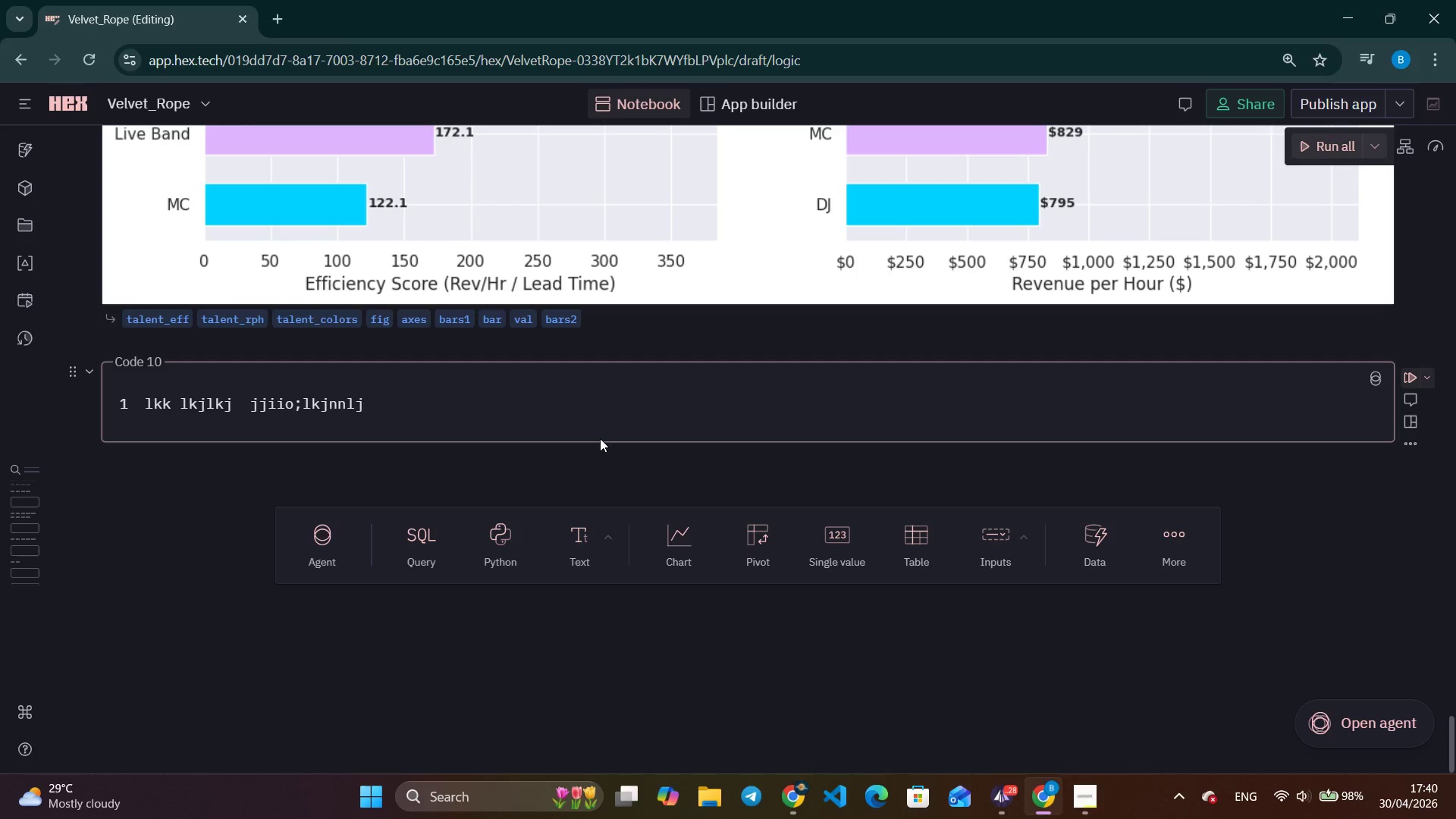 
key(J)
 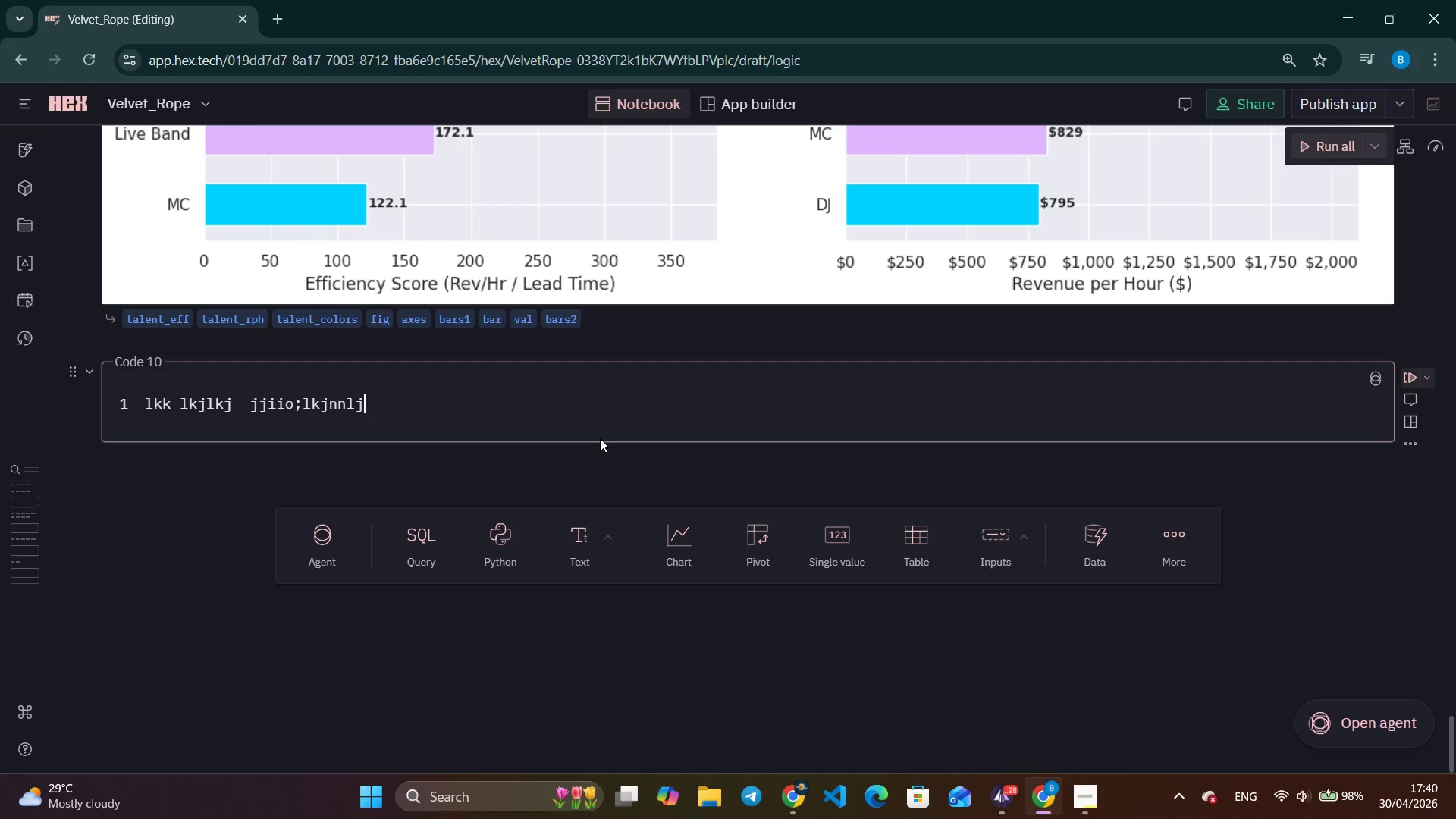 
key(Space)
 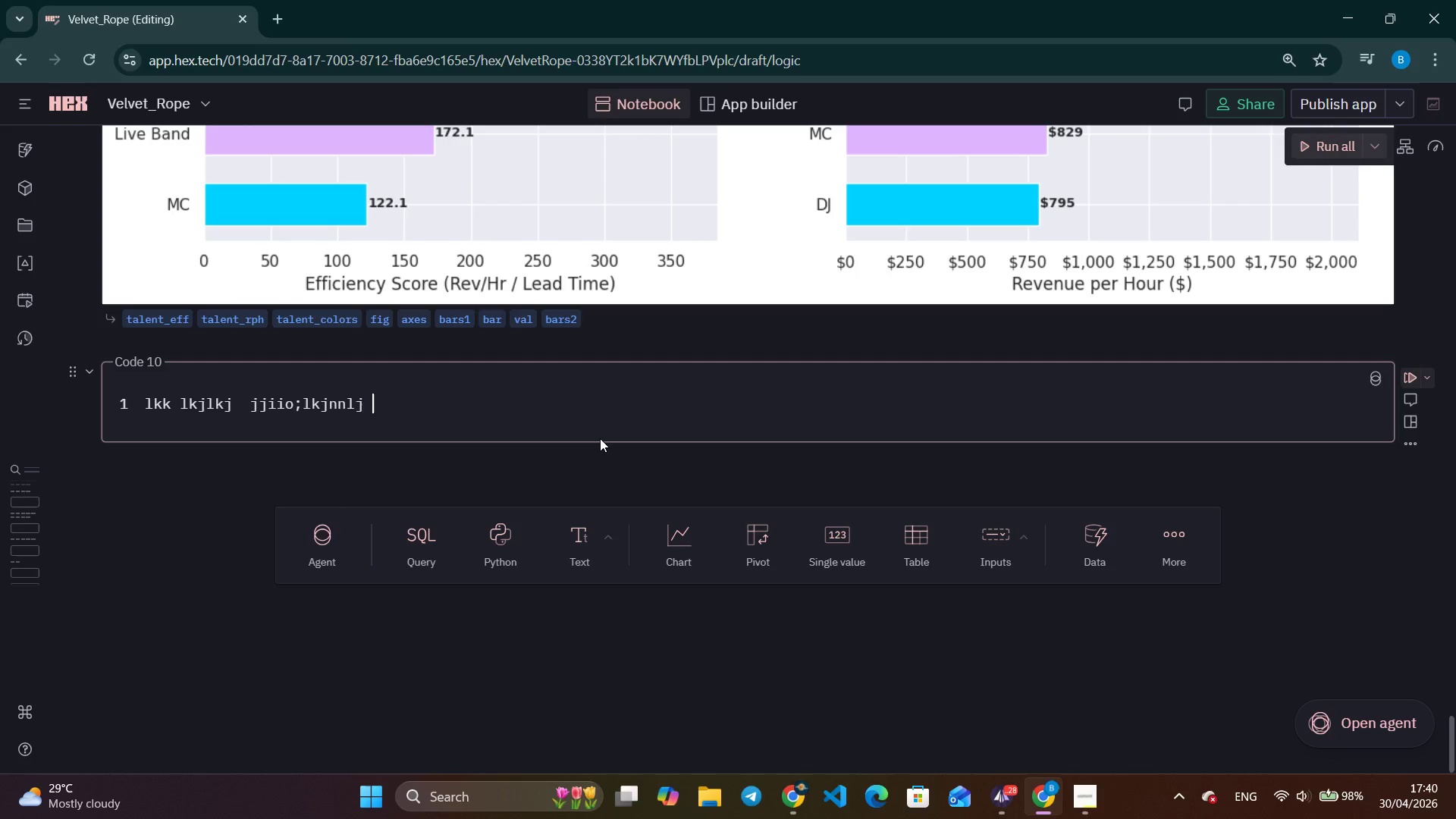 
key(Semicolon)
 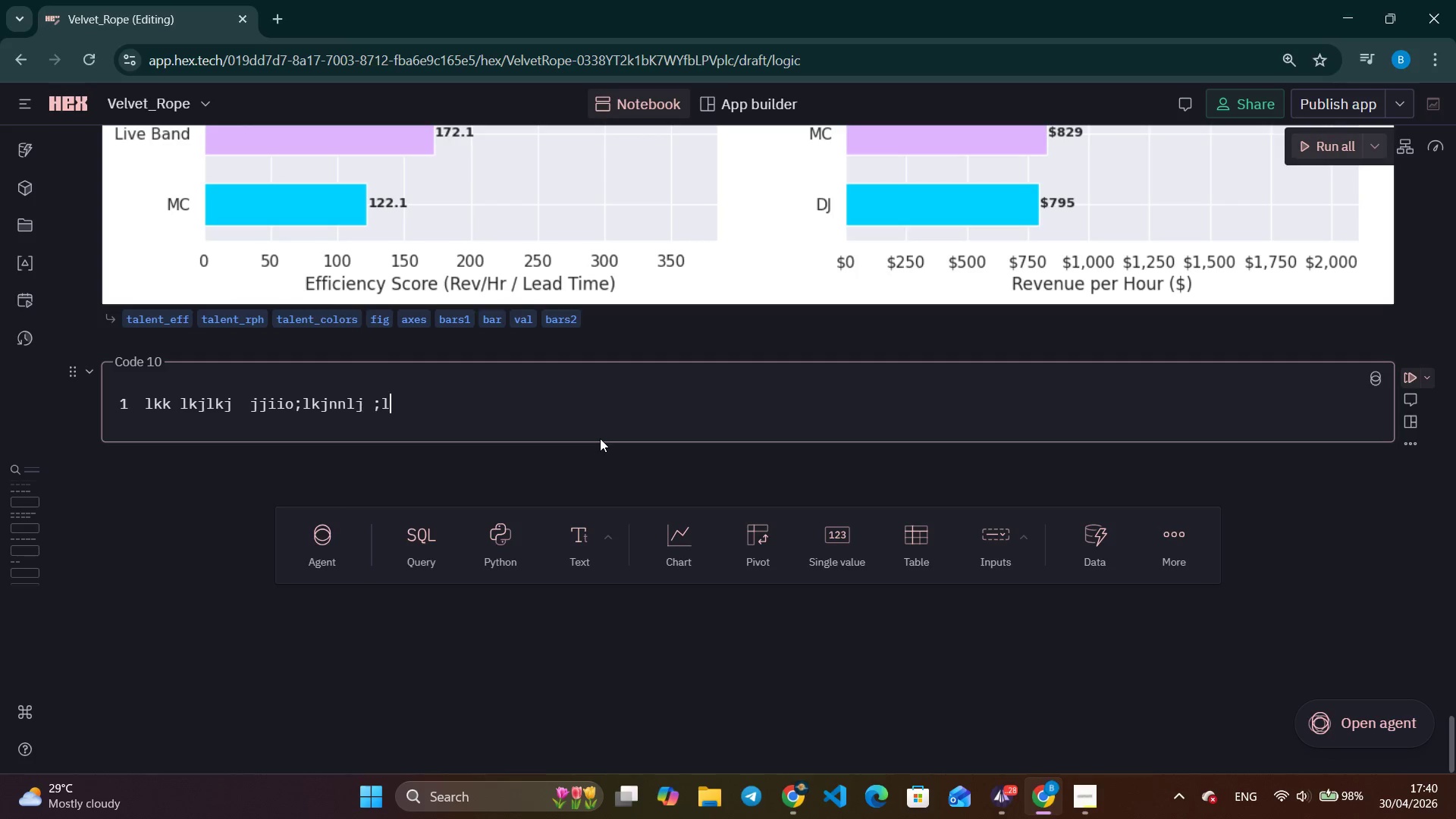 
hold_key(key=L, duration=0.33)
 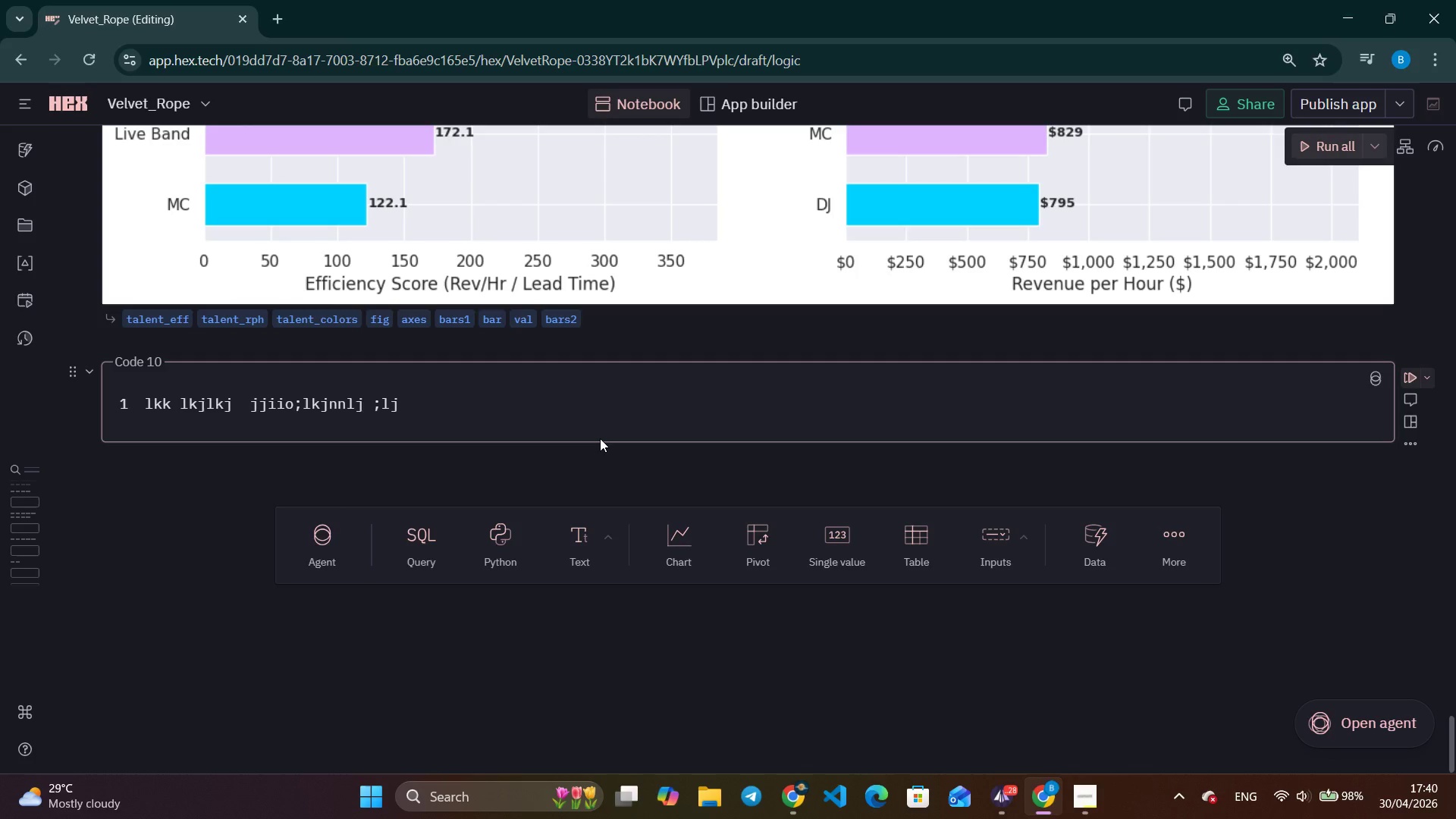 
key(J)
 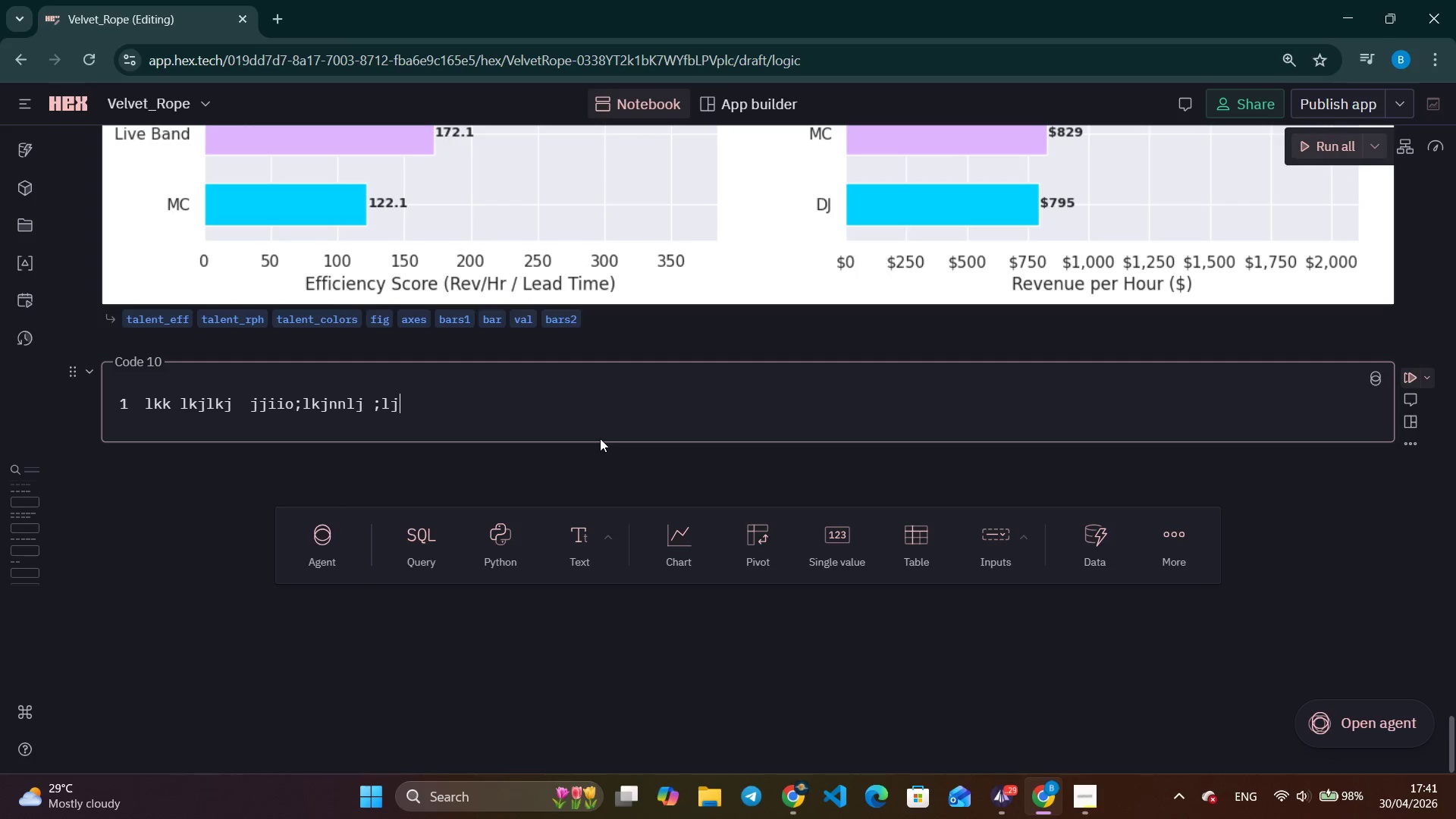 
wait(27.81)
 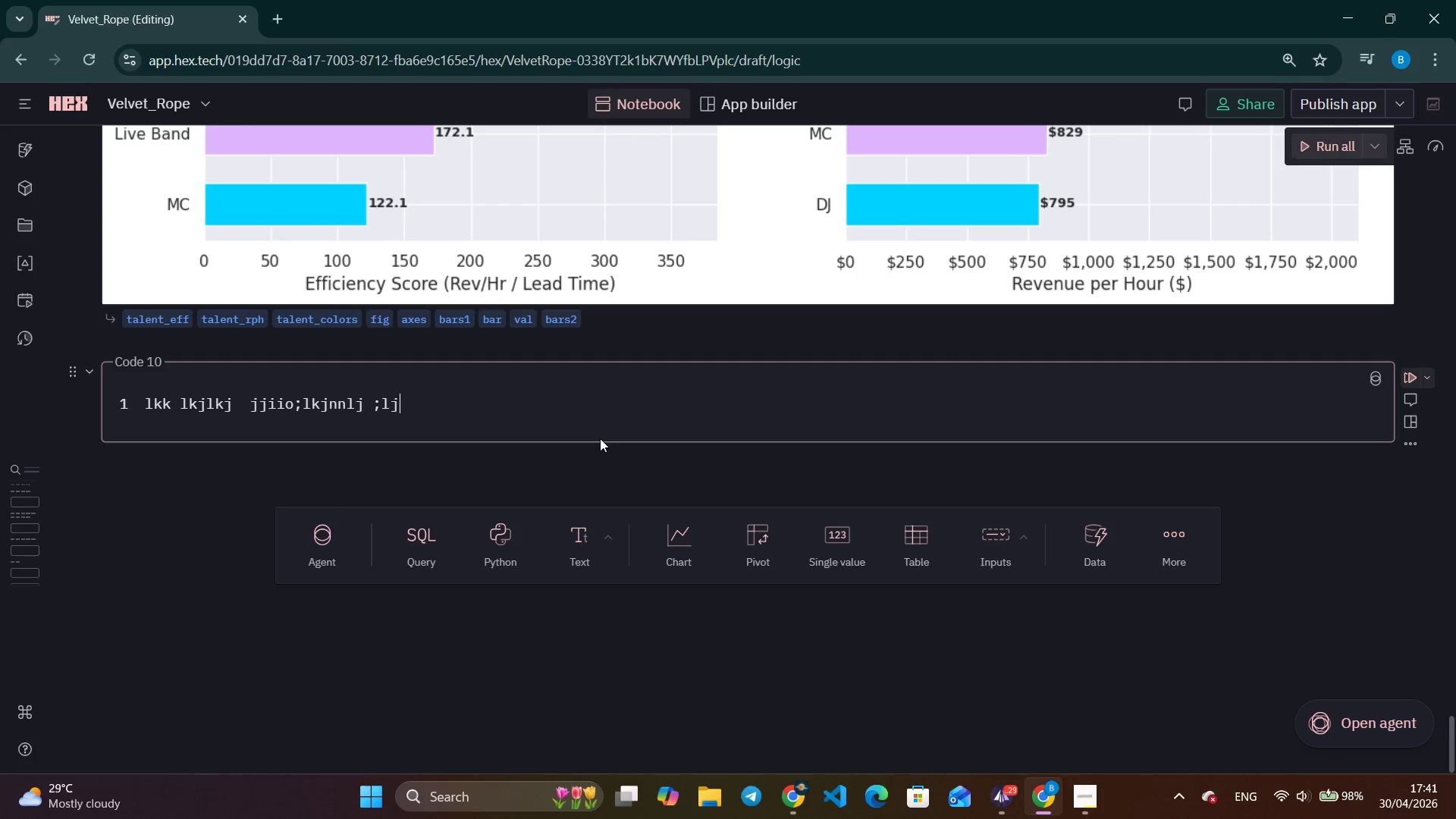 
key(Backspace)
key(Backspace)
key(Backspace)
key(Backspace)
key(Backspace)
key(Backspace)
key(Backspace)
type(# chart 2)
 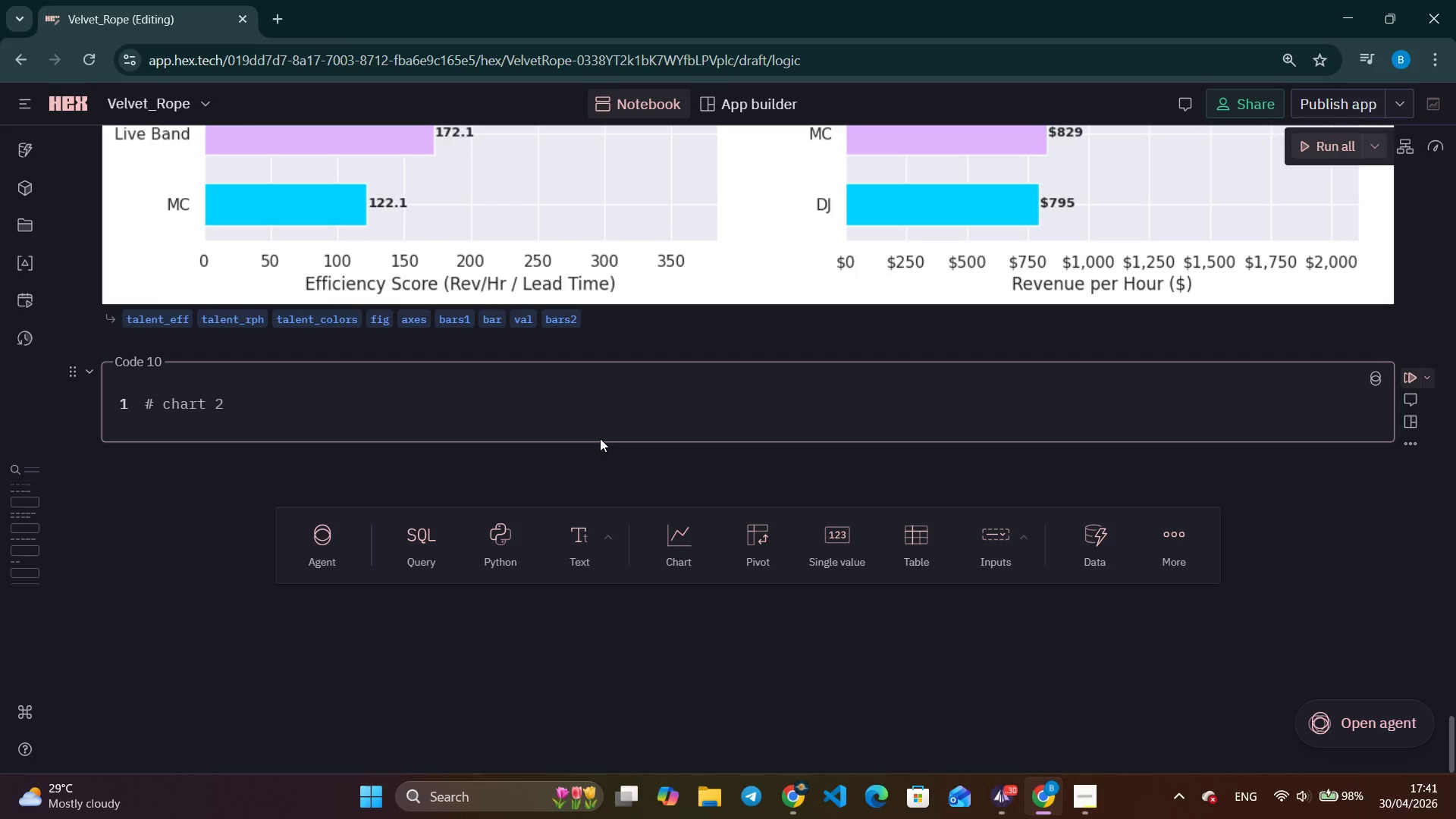 
wait(115.45)
 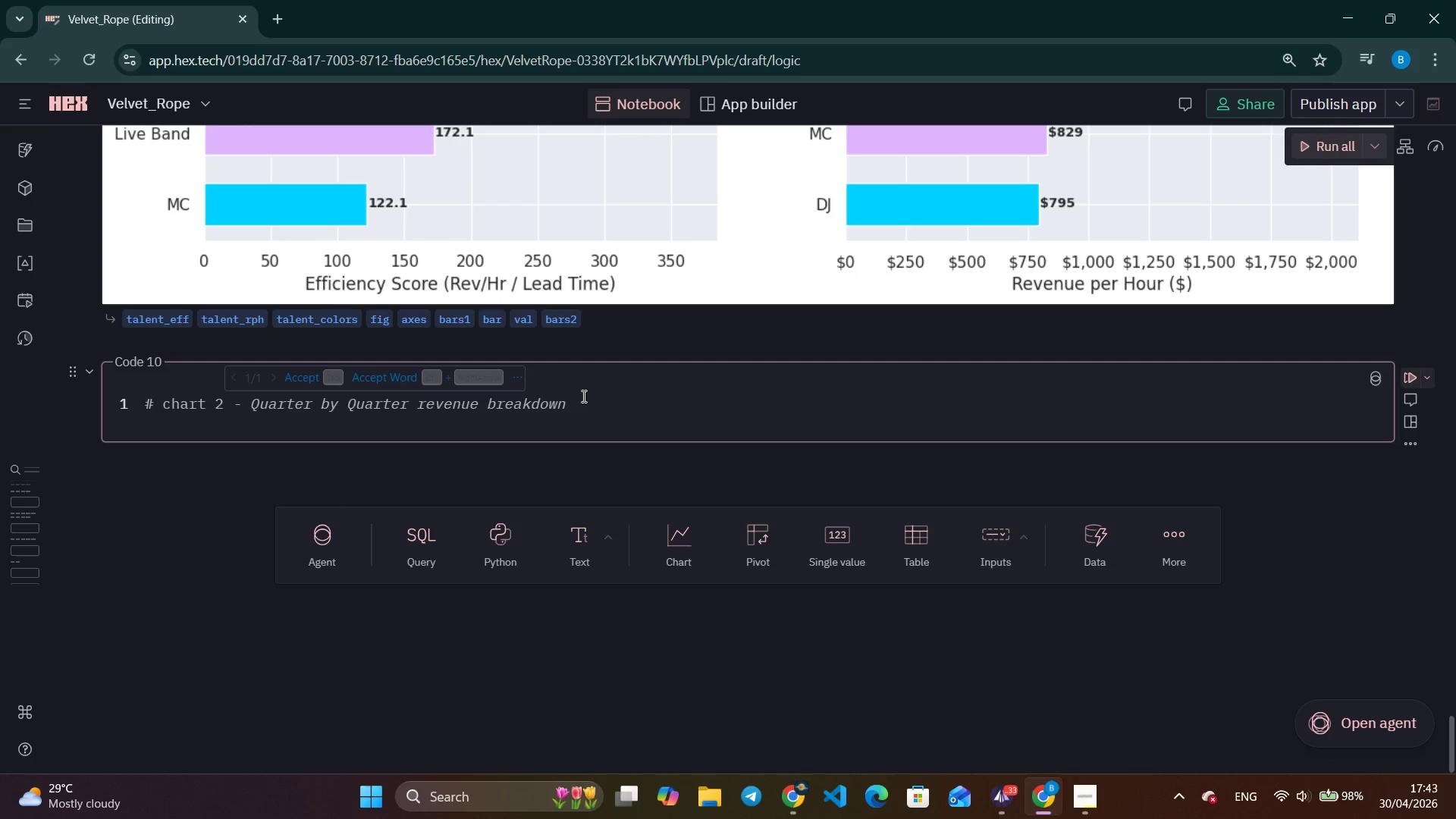 
type( - Booking urgency premium)
 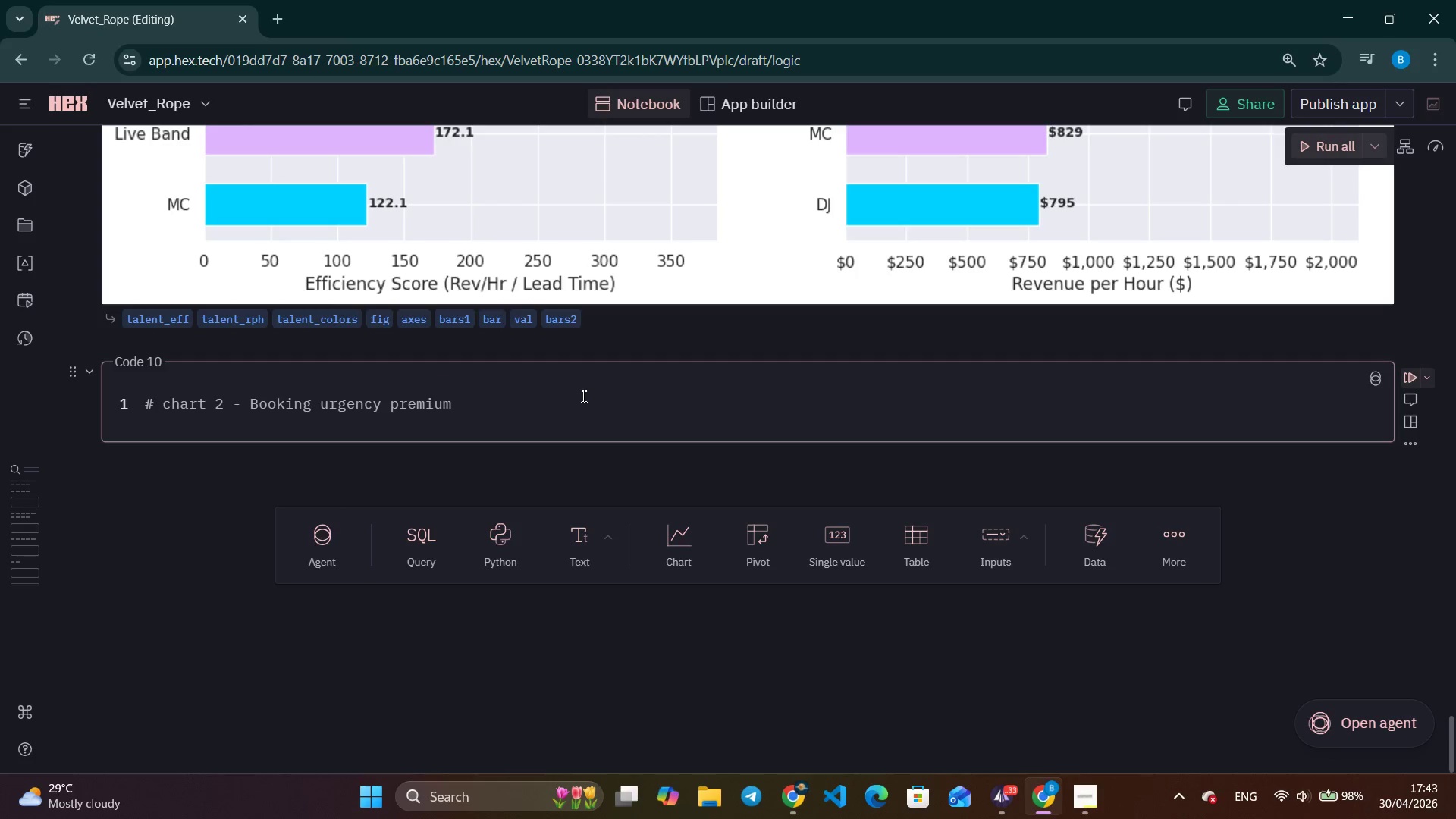 
key(Enter)
 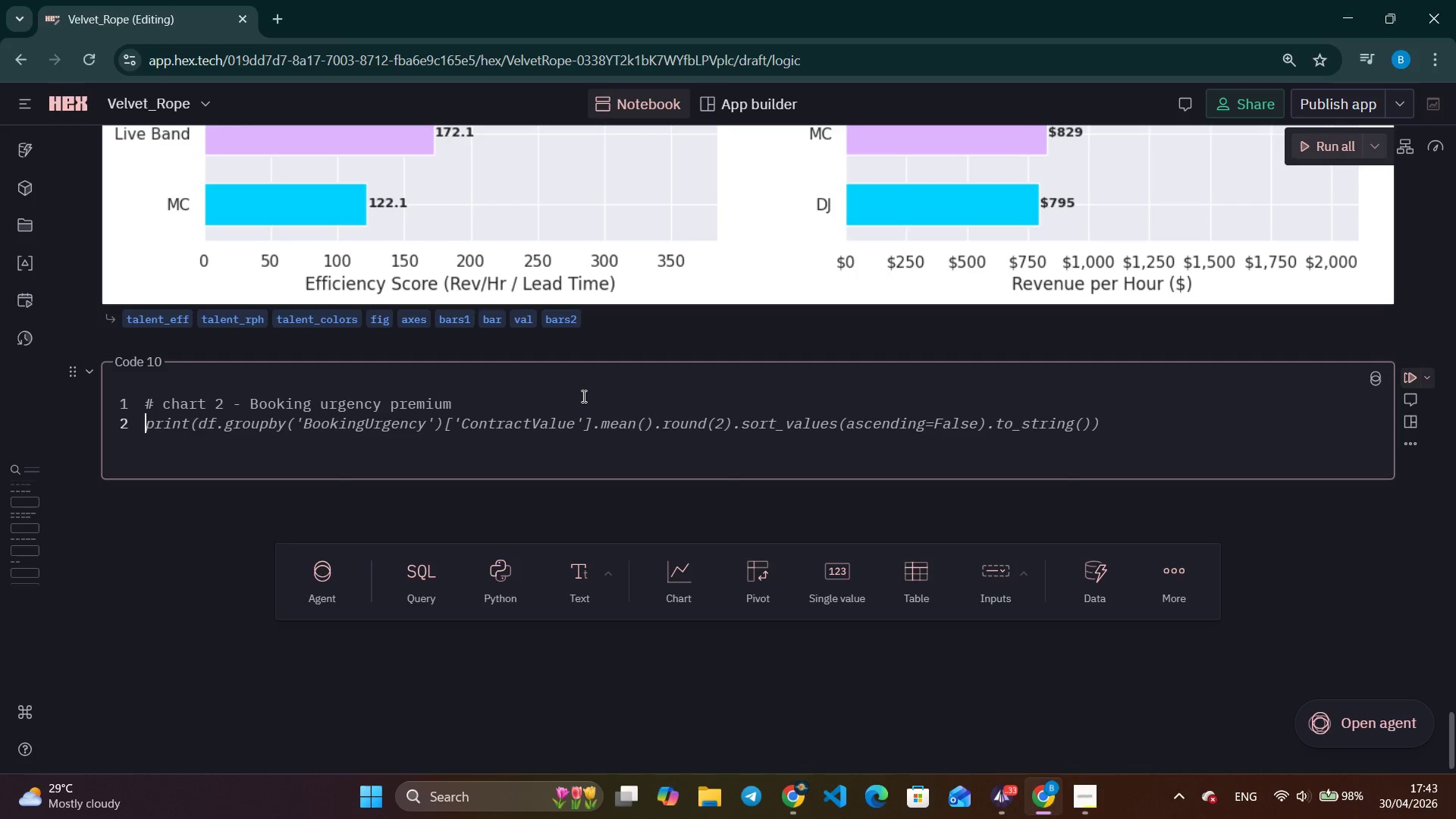 
type(urgency_order)
key(Tab)
key(Tab)
key(Tab)
 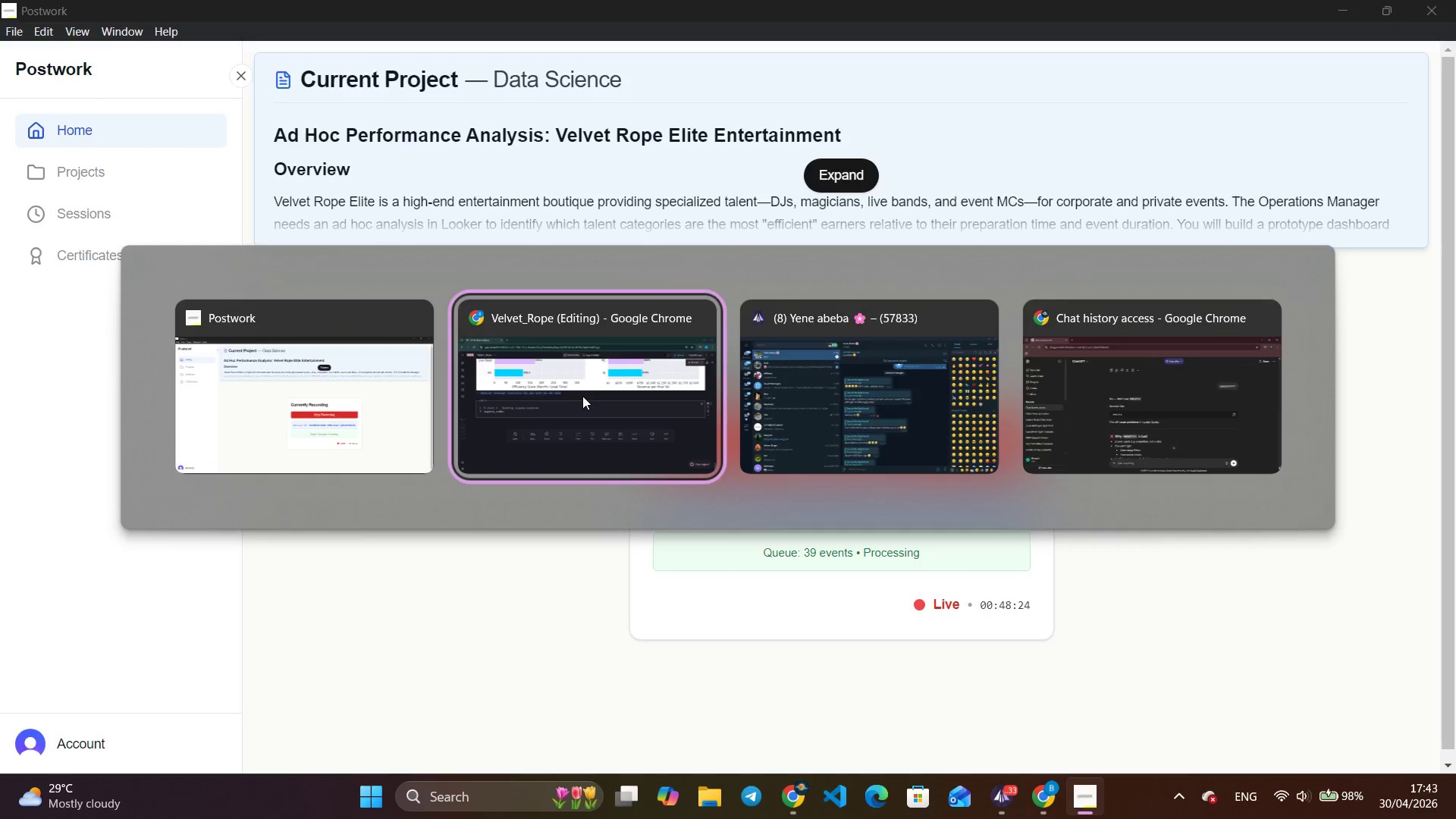 
 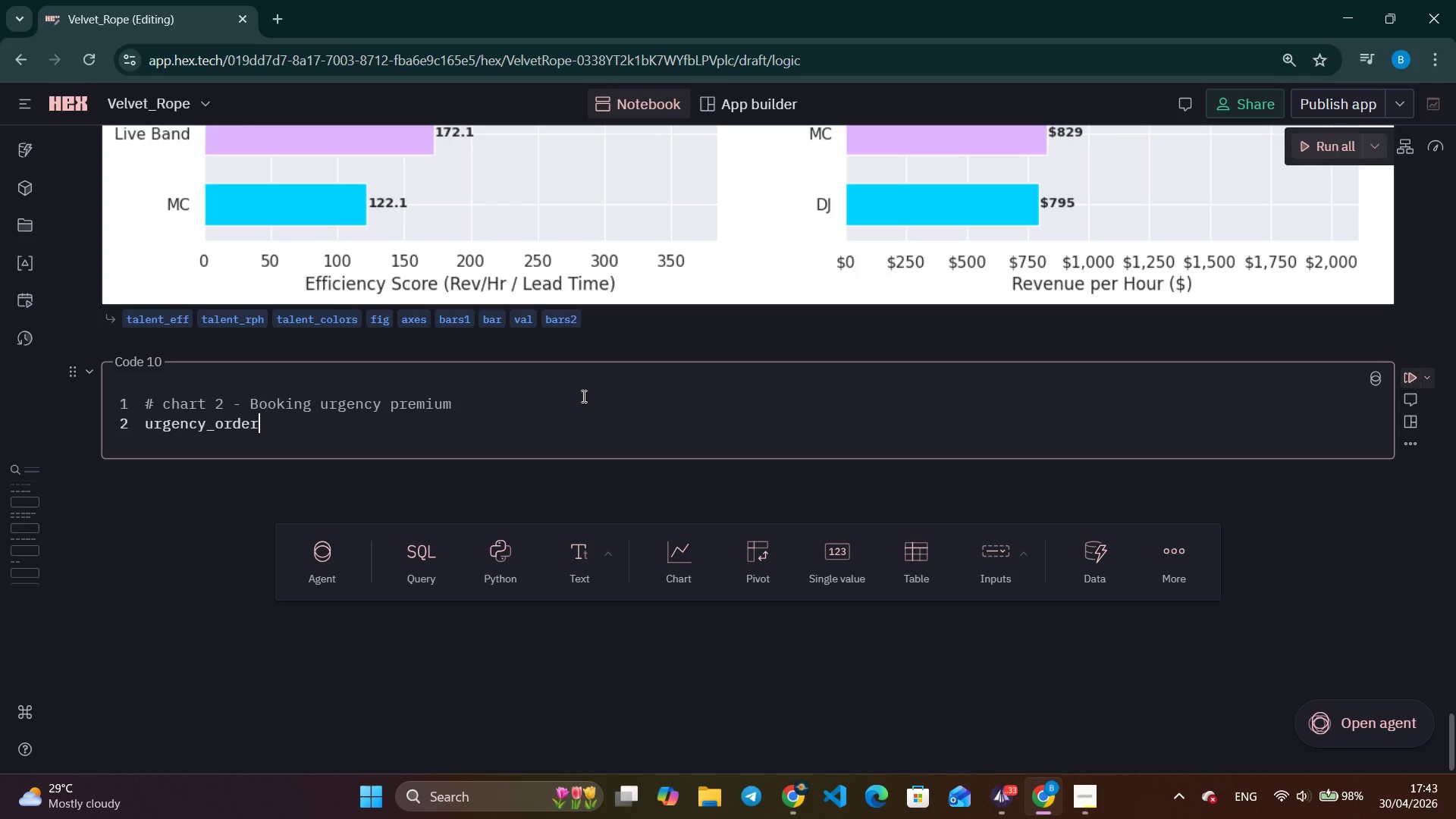 
hold_key(key=AltLeft, duration=0.8)